 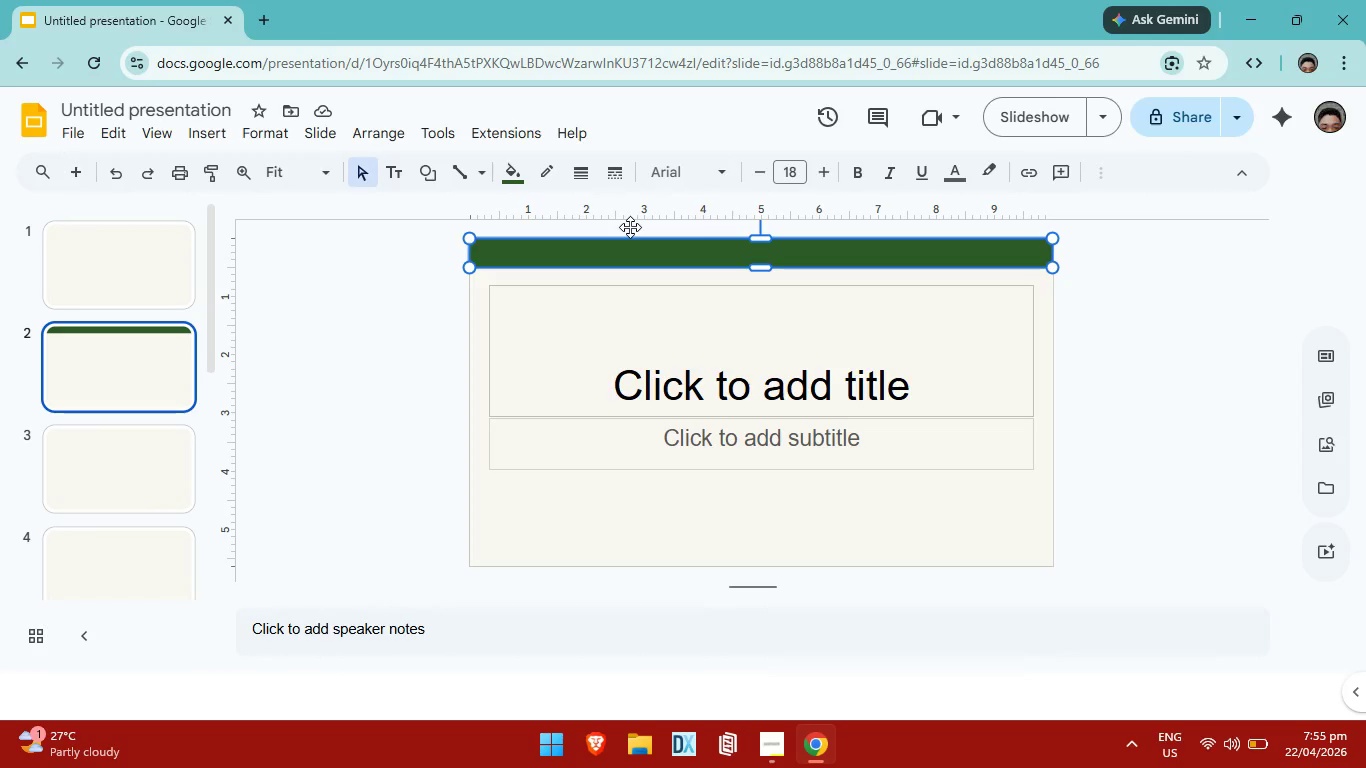 
left_click([510, 170])
 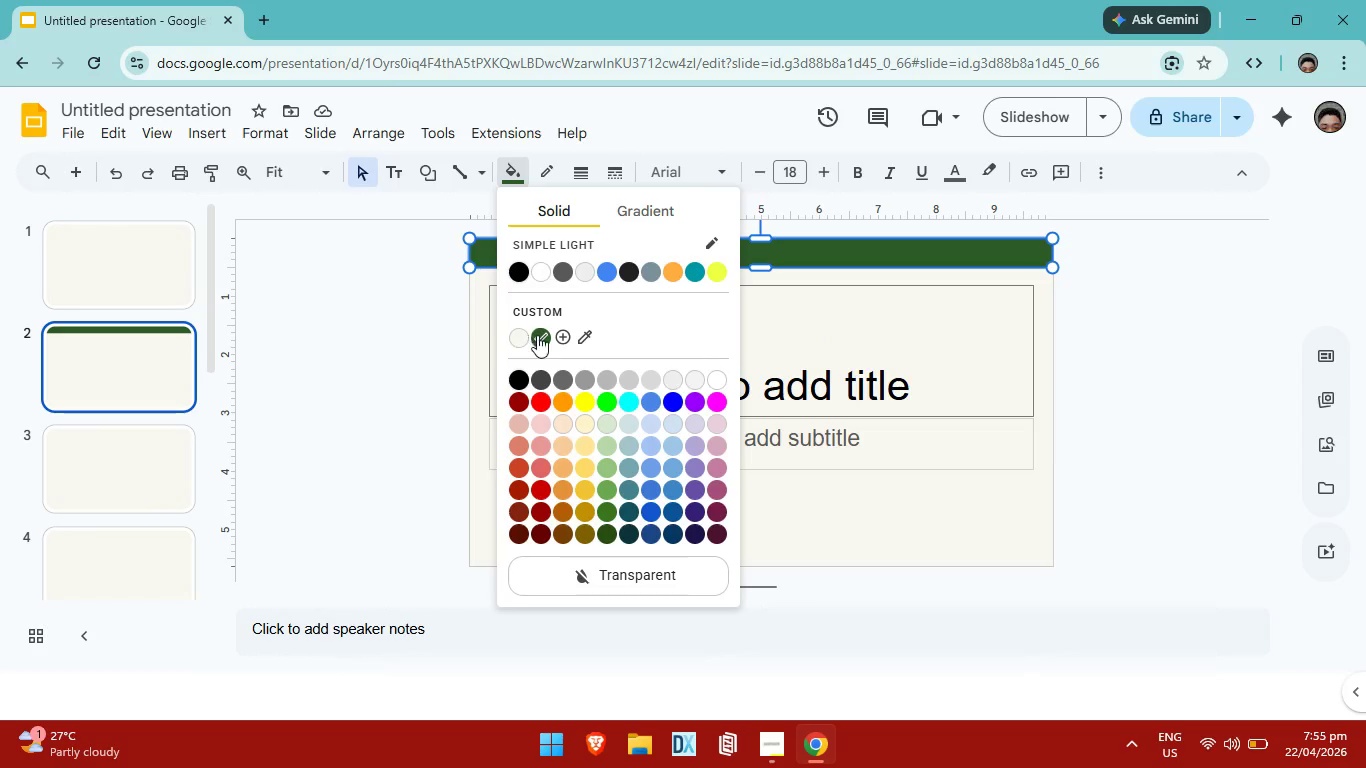 
left_click([564, 335])
 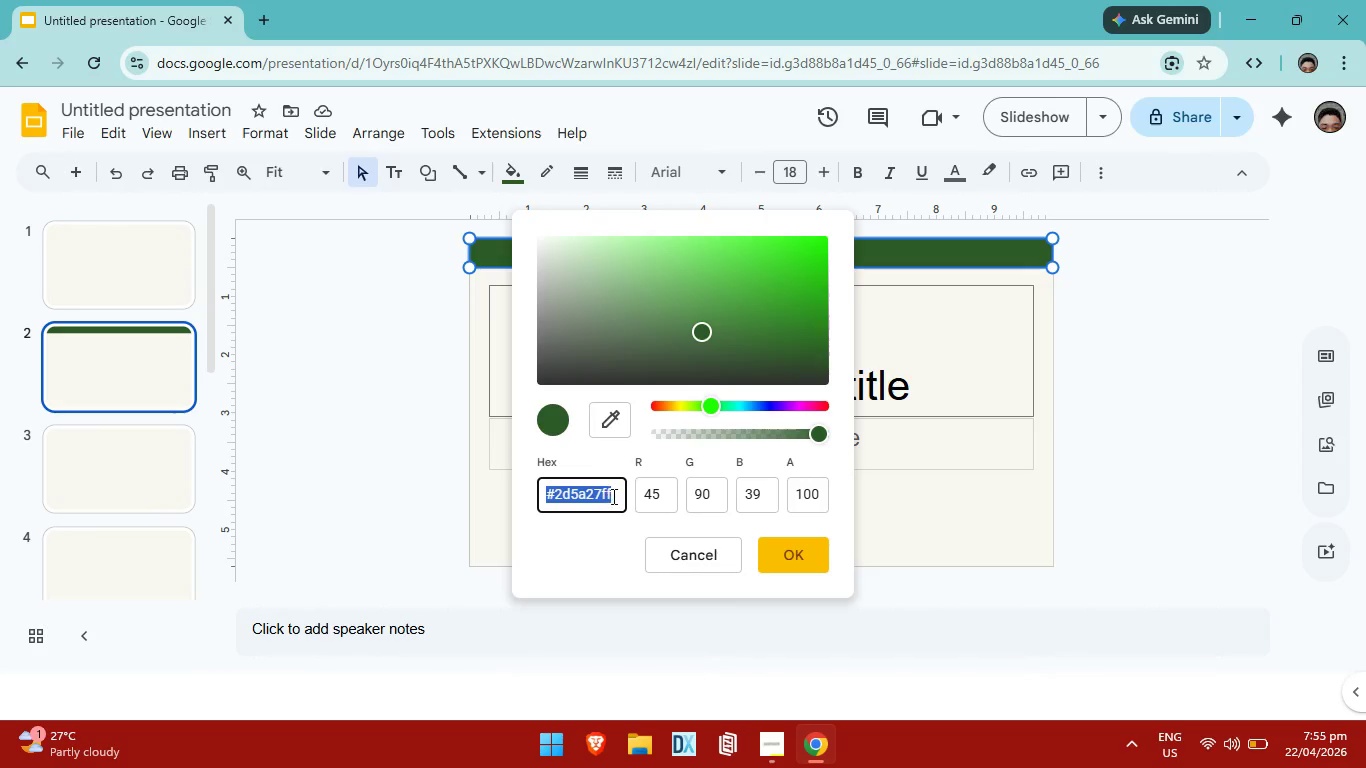 
left_click_drag(start_coordinate=[612, 496], to_coordinate=[544, 503])
 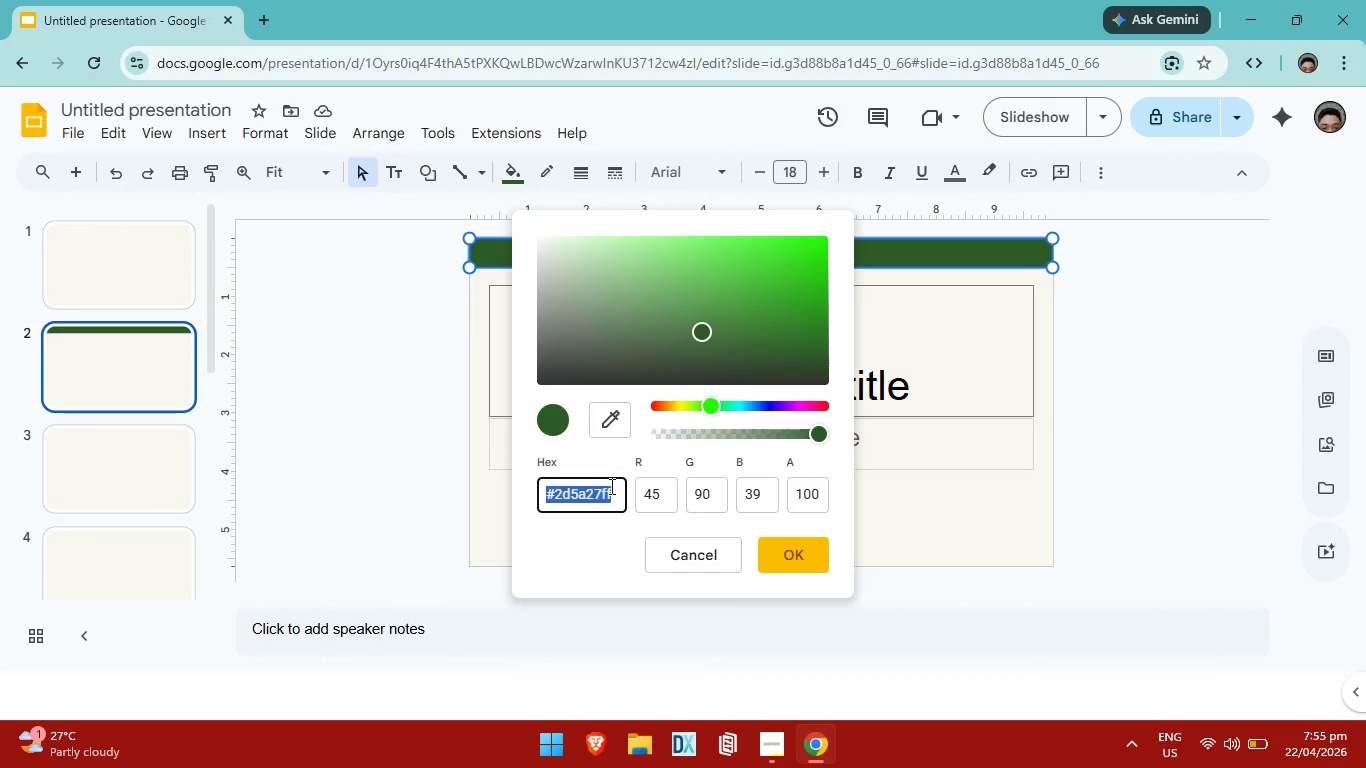 
left_click([610, 486])
 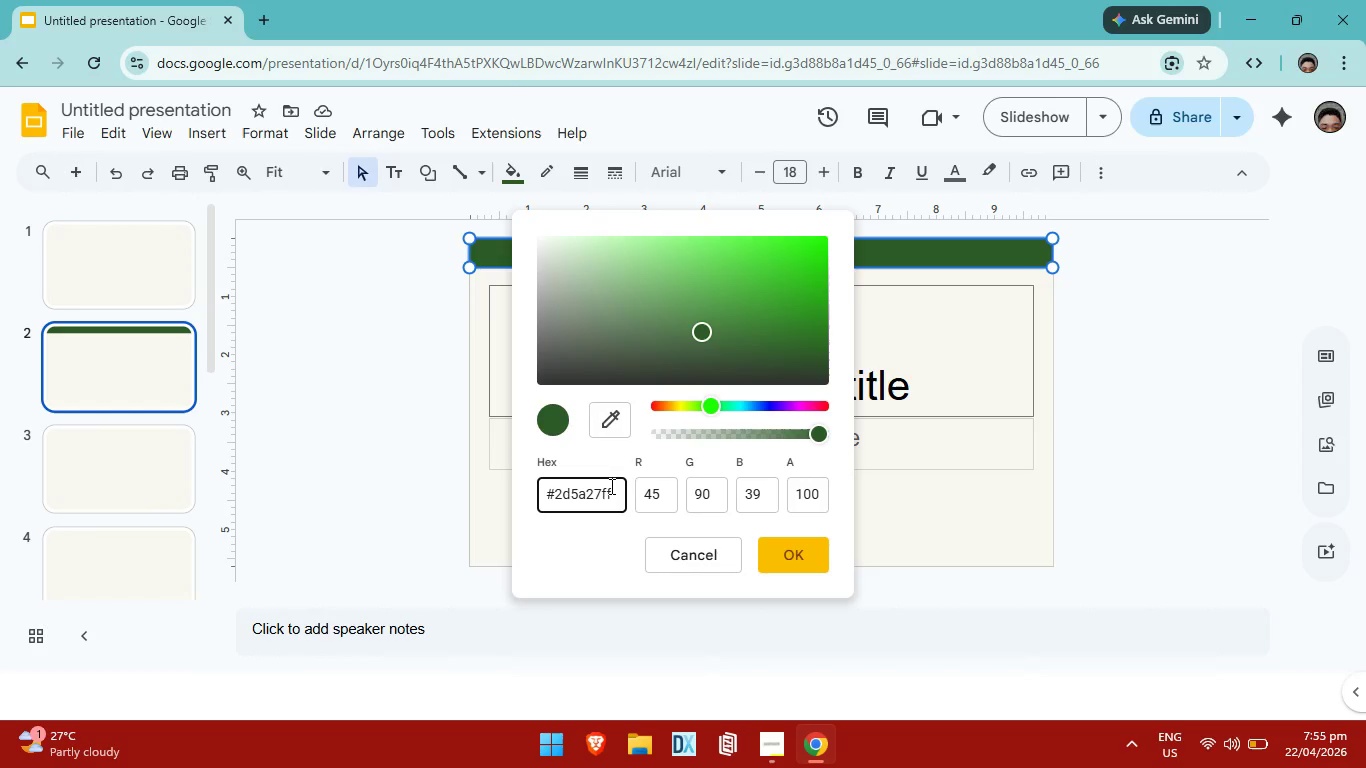 
hold_key(key=Backspace, duration=0.97)
 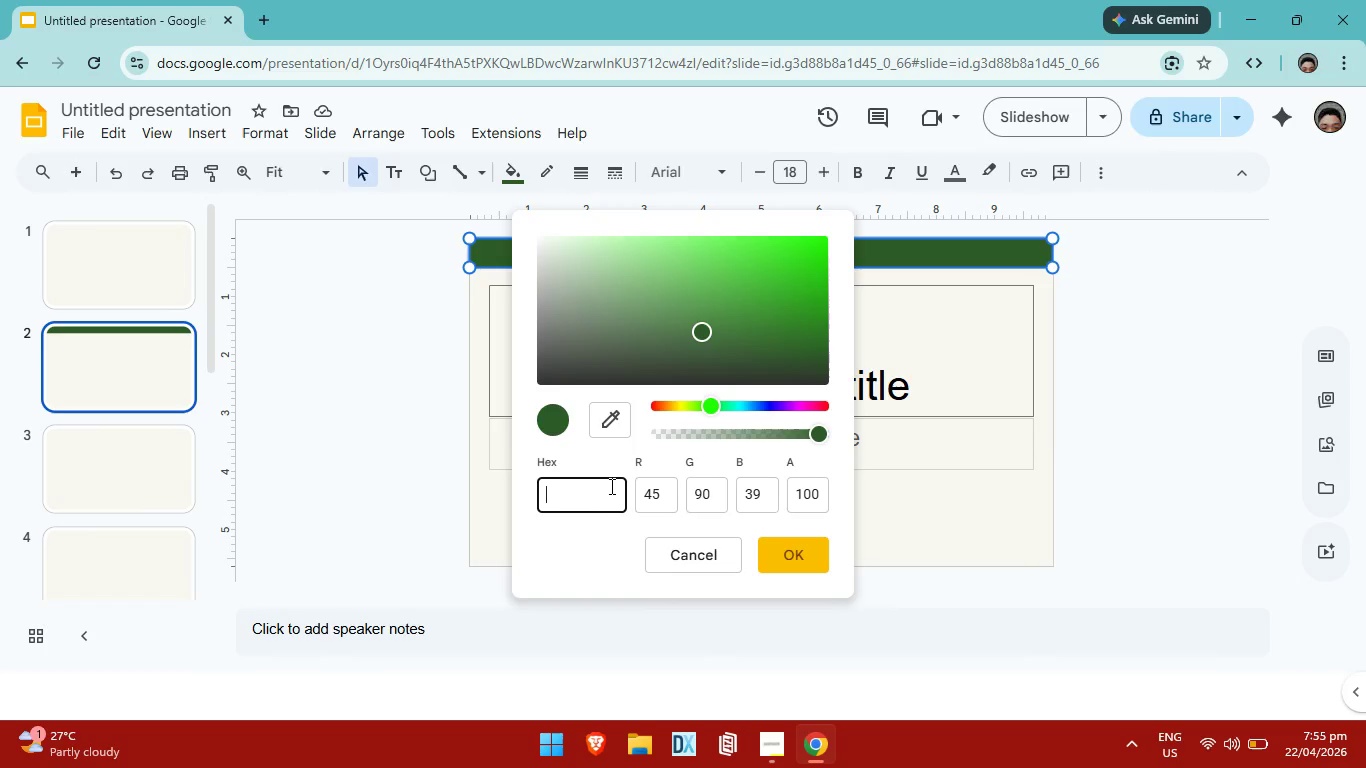 
key(Control+ControlLeft)
 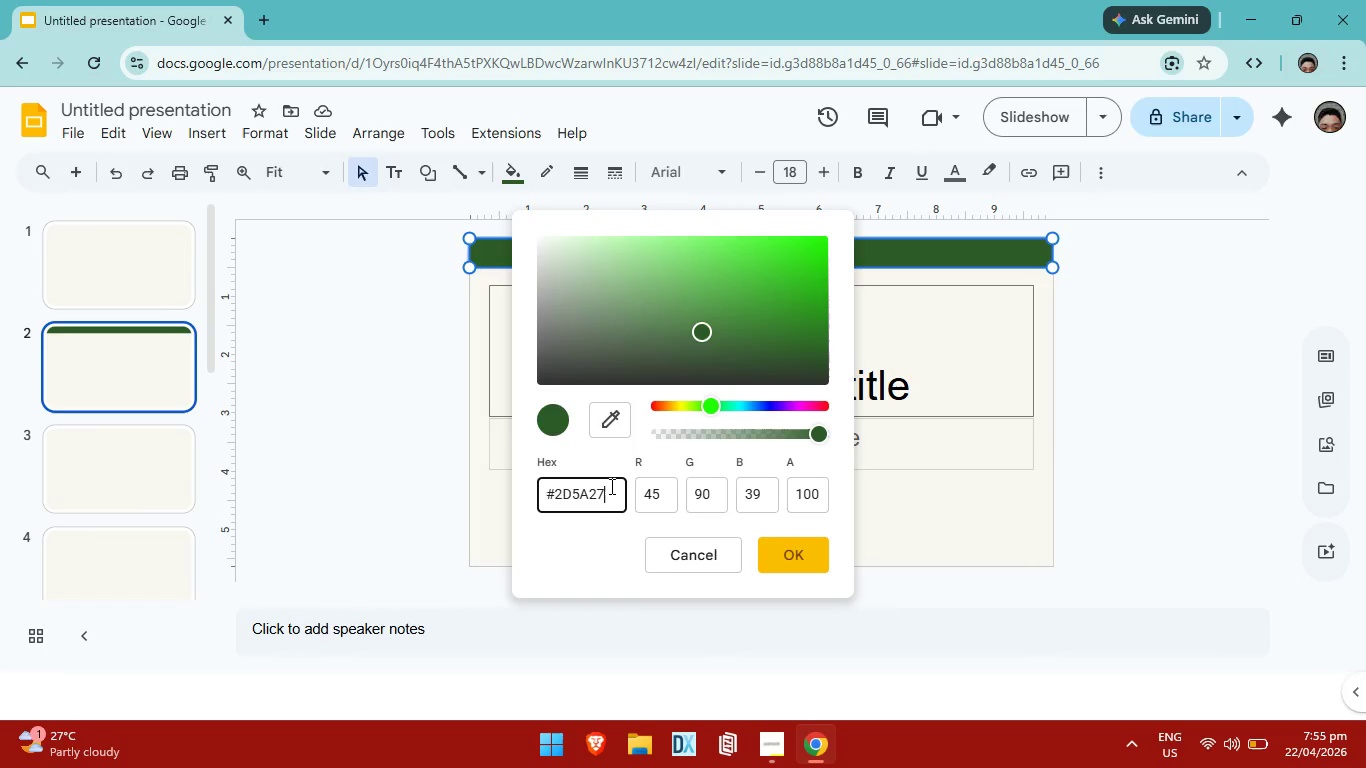 
key(Control+V)
 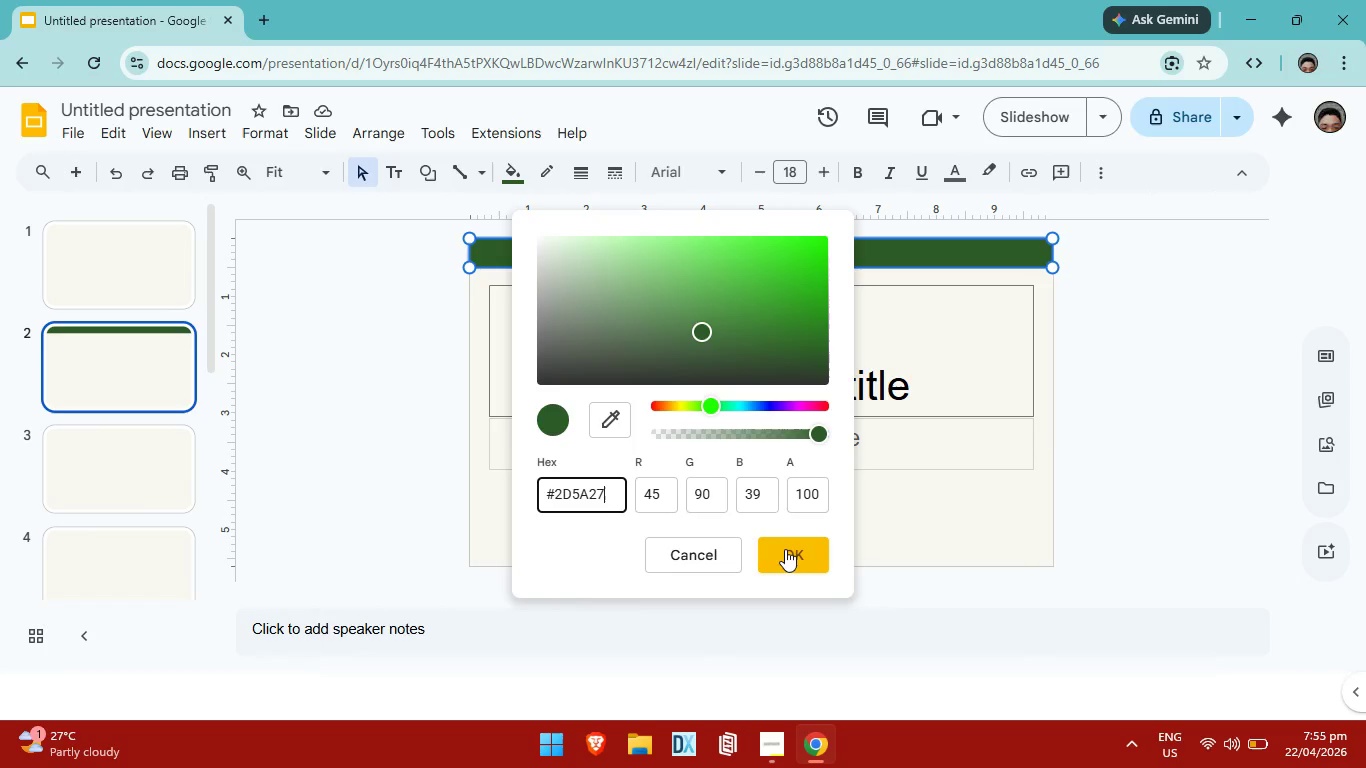 
left_click([787, 550])
 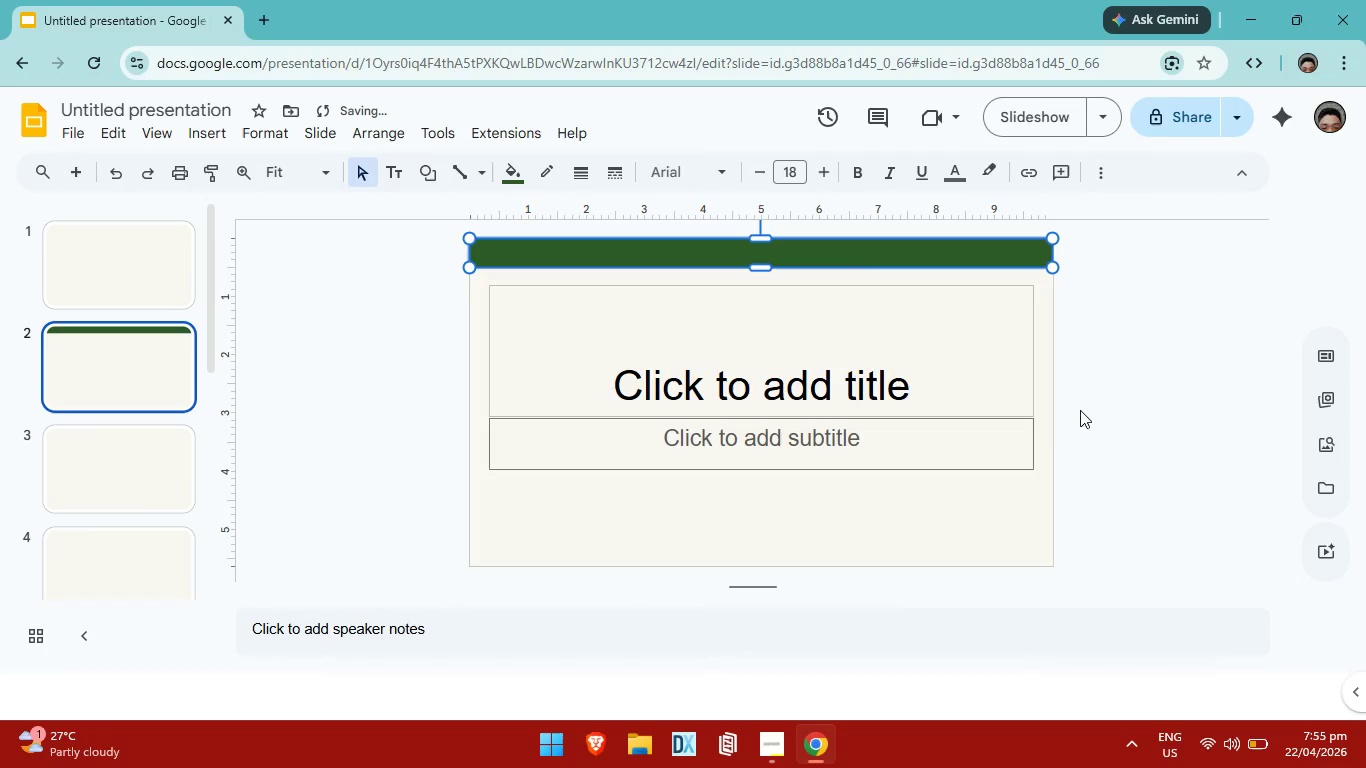 
left_click([1137, 397])
 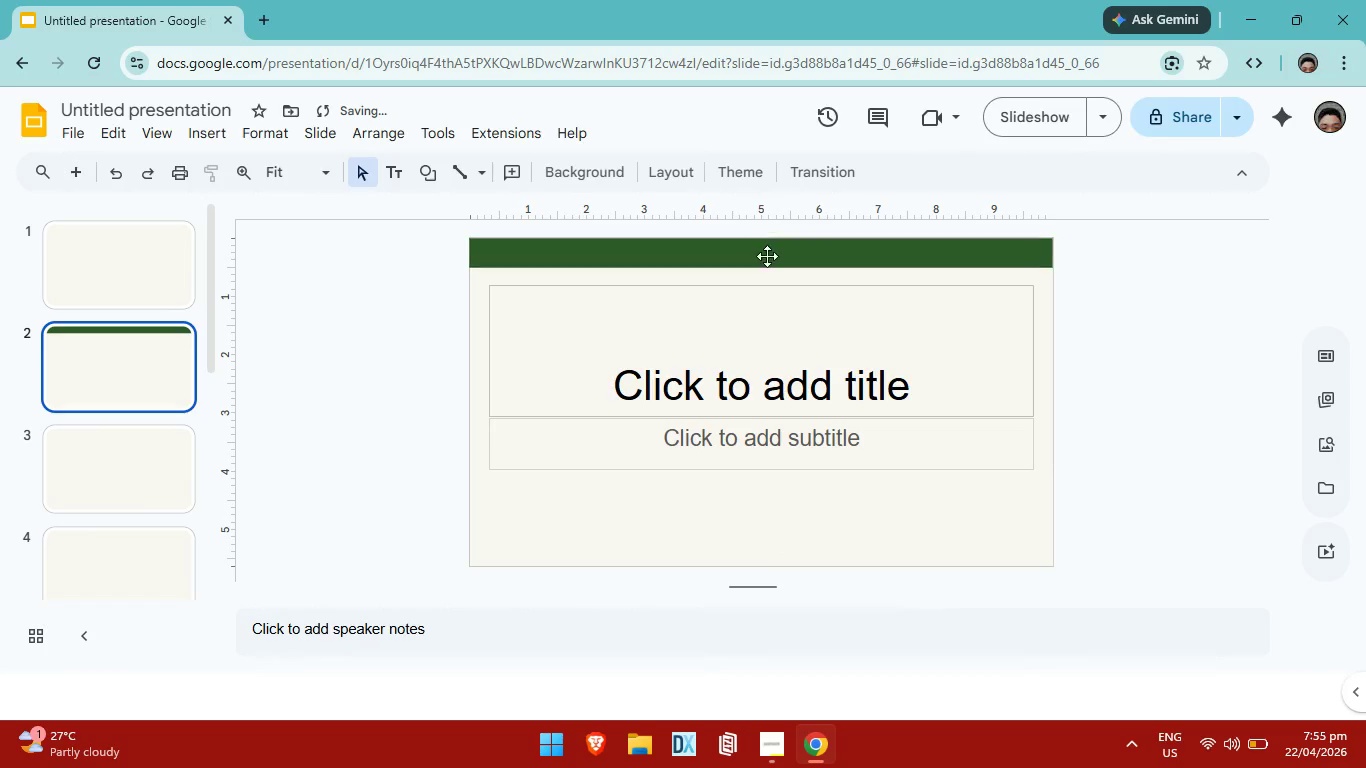 
left_click([767, 256])
 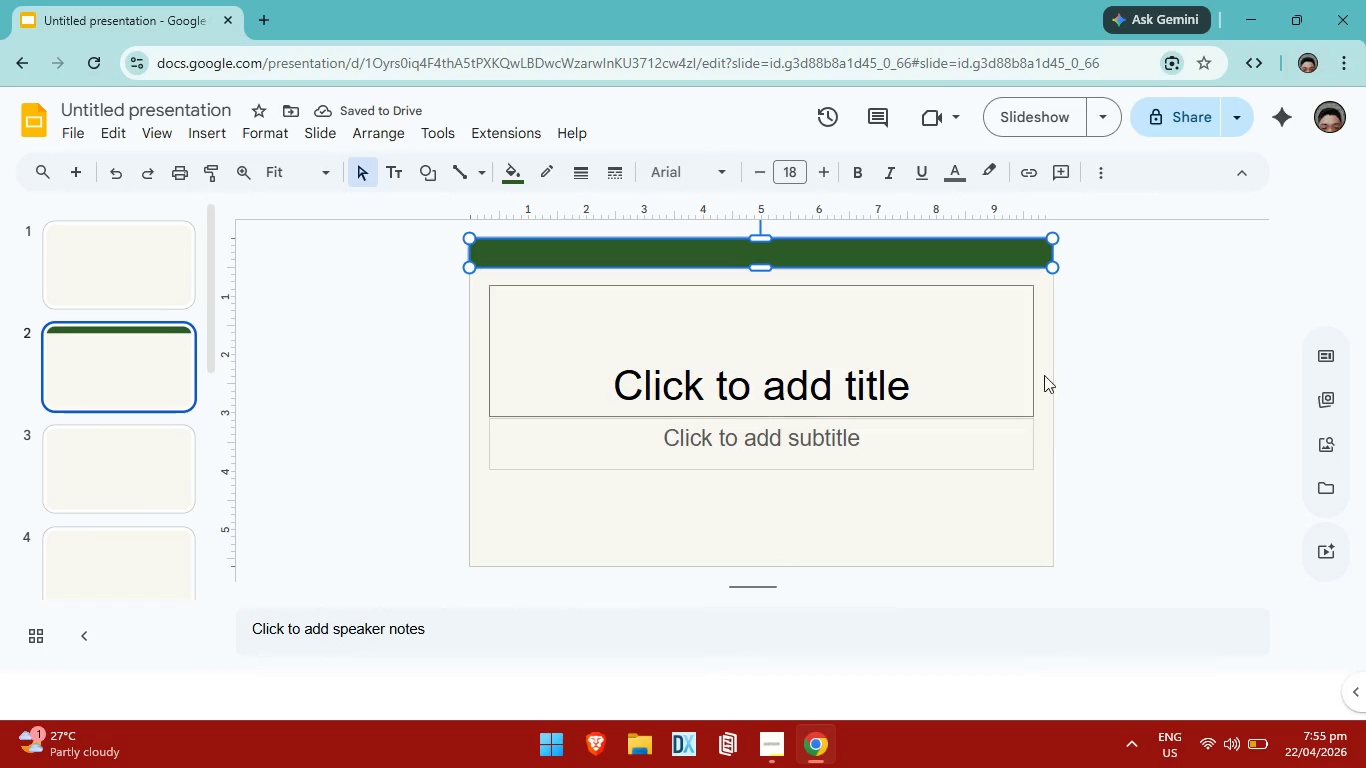 
left_click([1182, 384])
 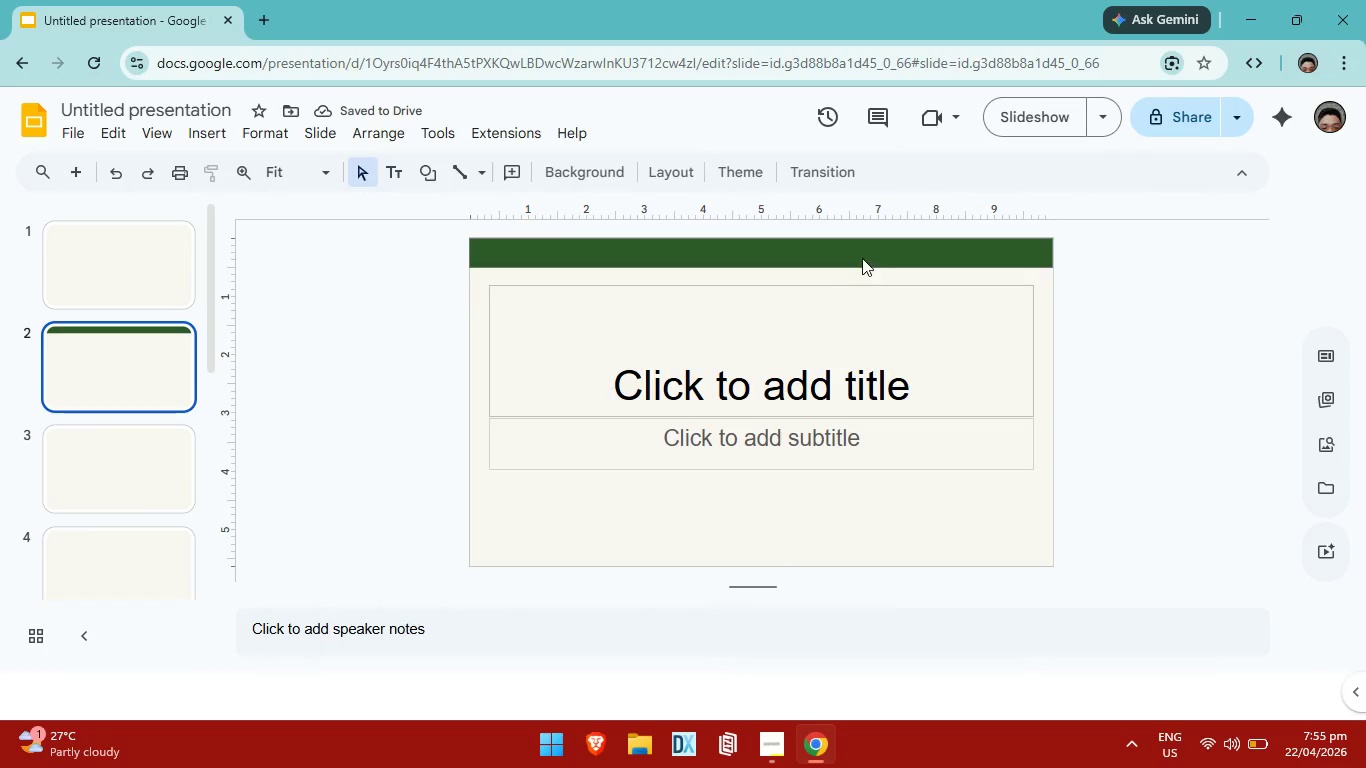 
left_click([861, 257])
 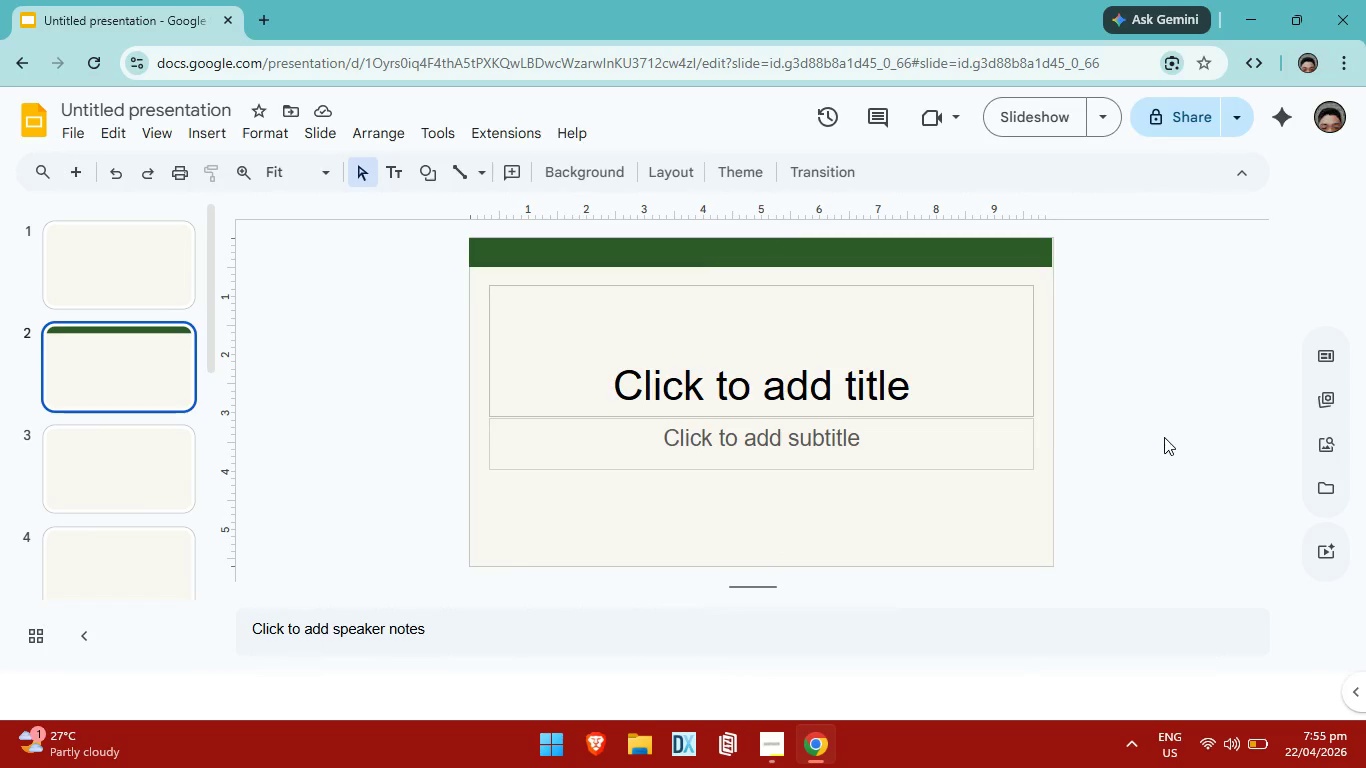 
double_click([962, 508])
 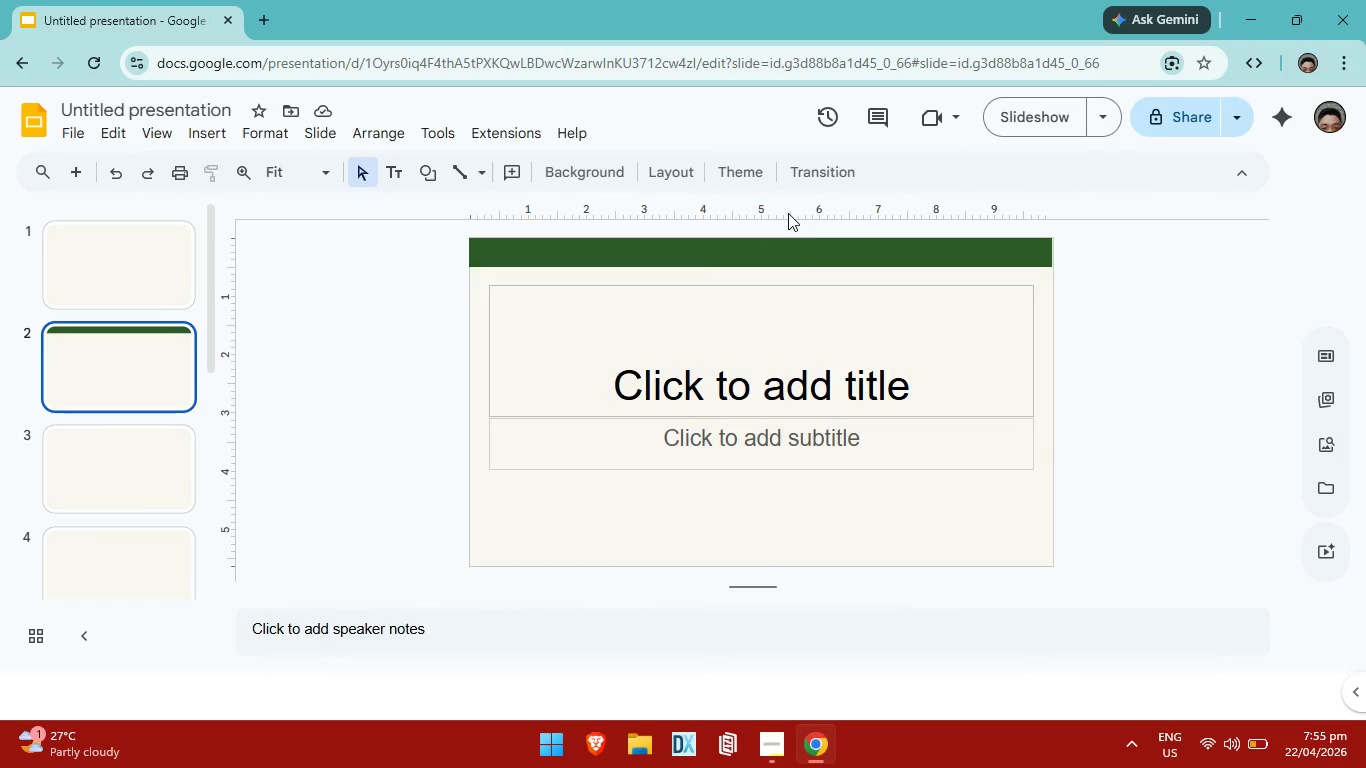 
left_click([804, 255])
 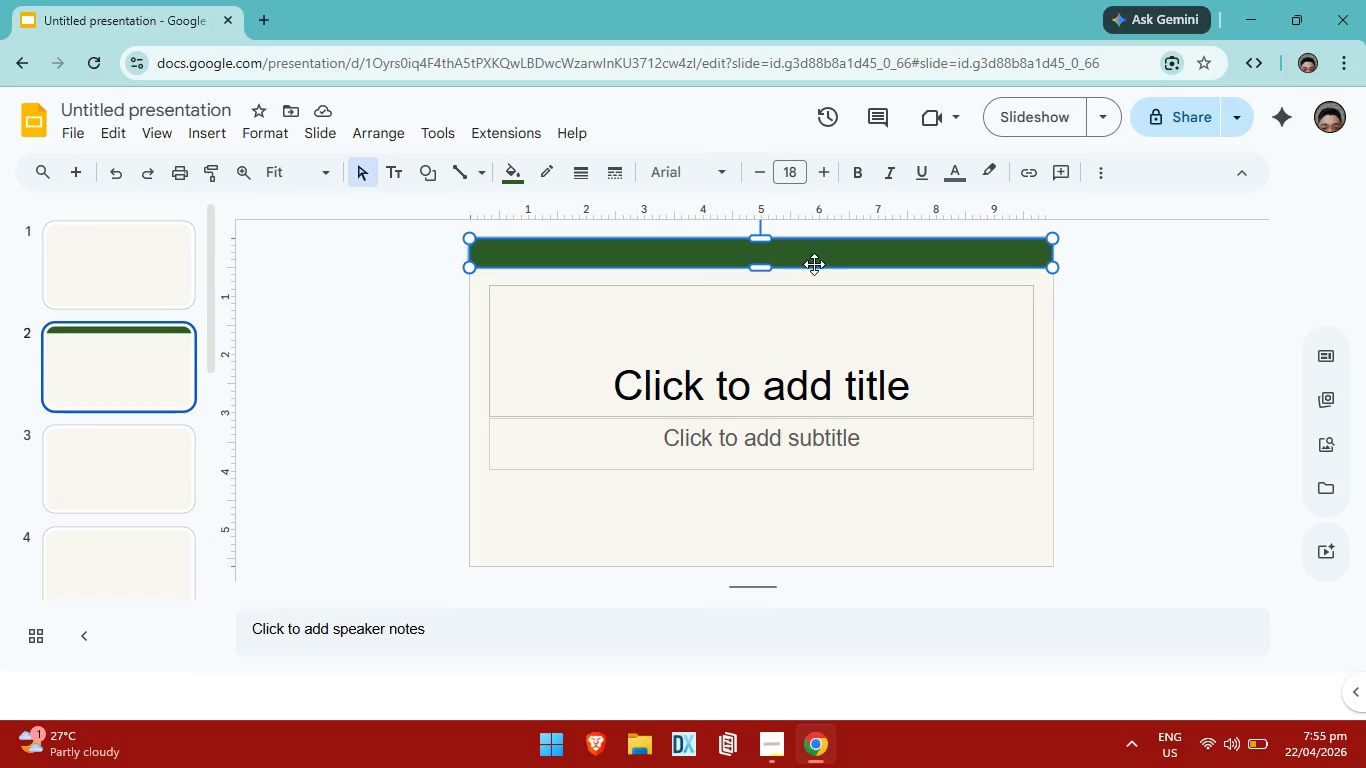 
key(Control+C)
 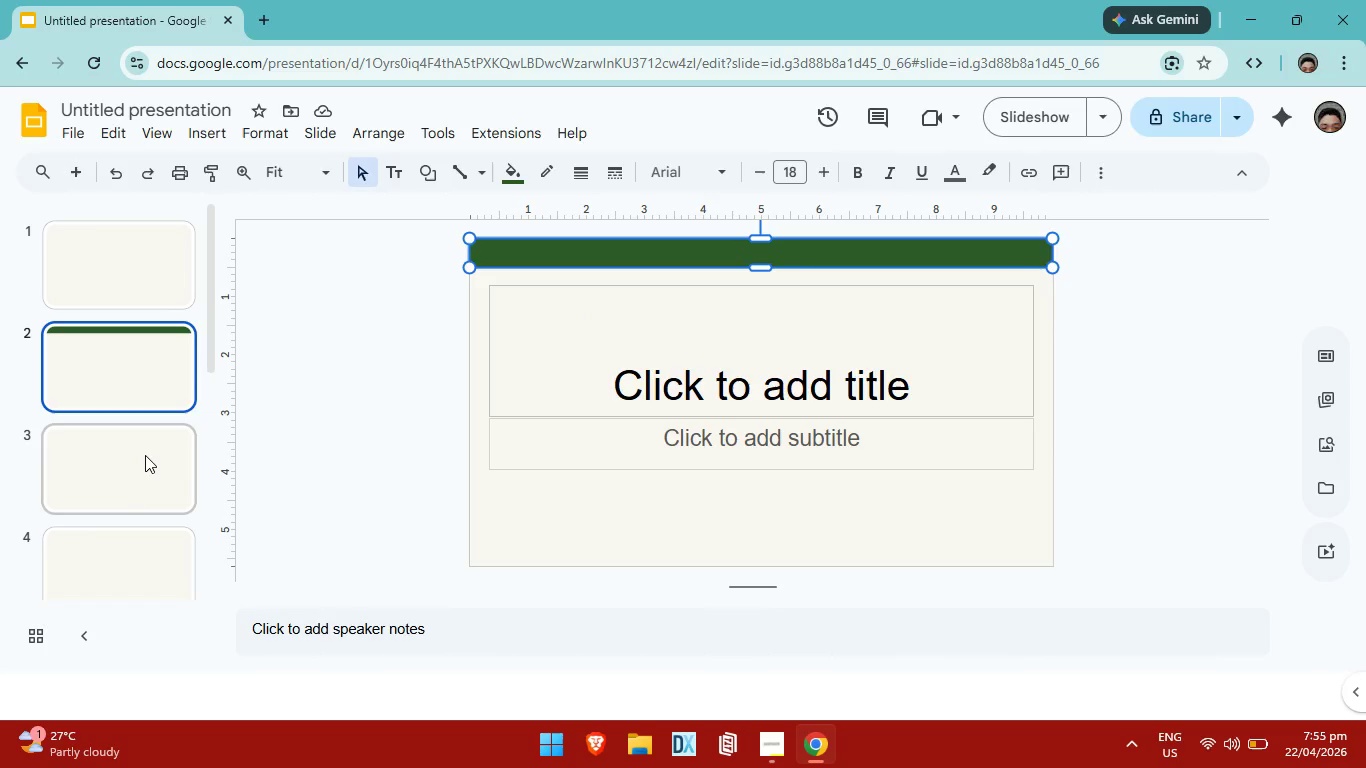 
left_click([145, 455])
 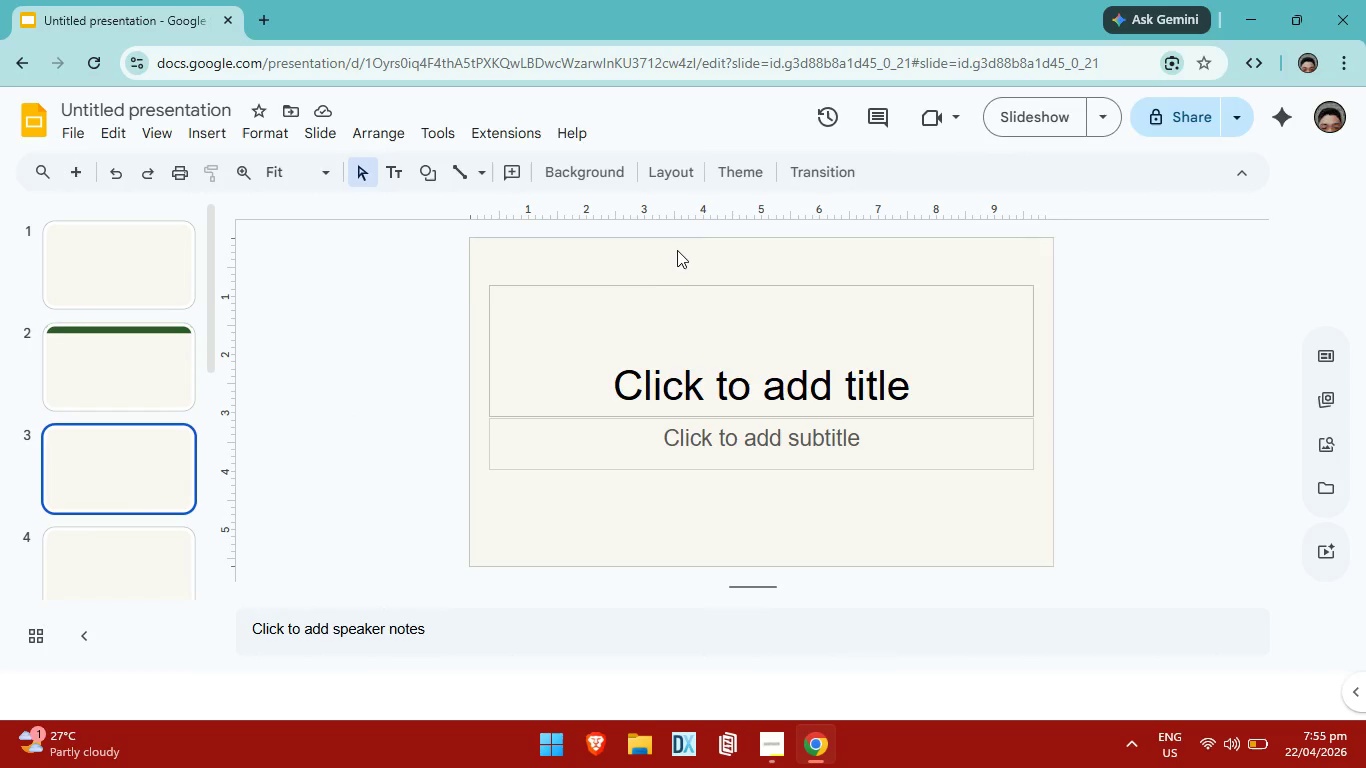 
left_click([682, 238])
 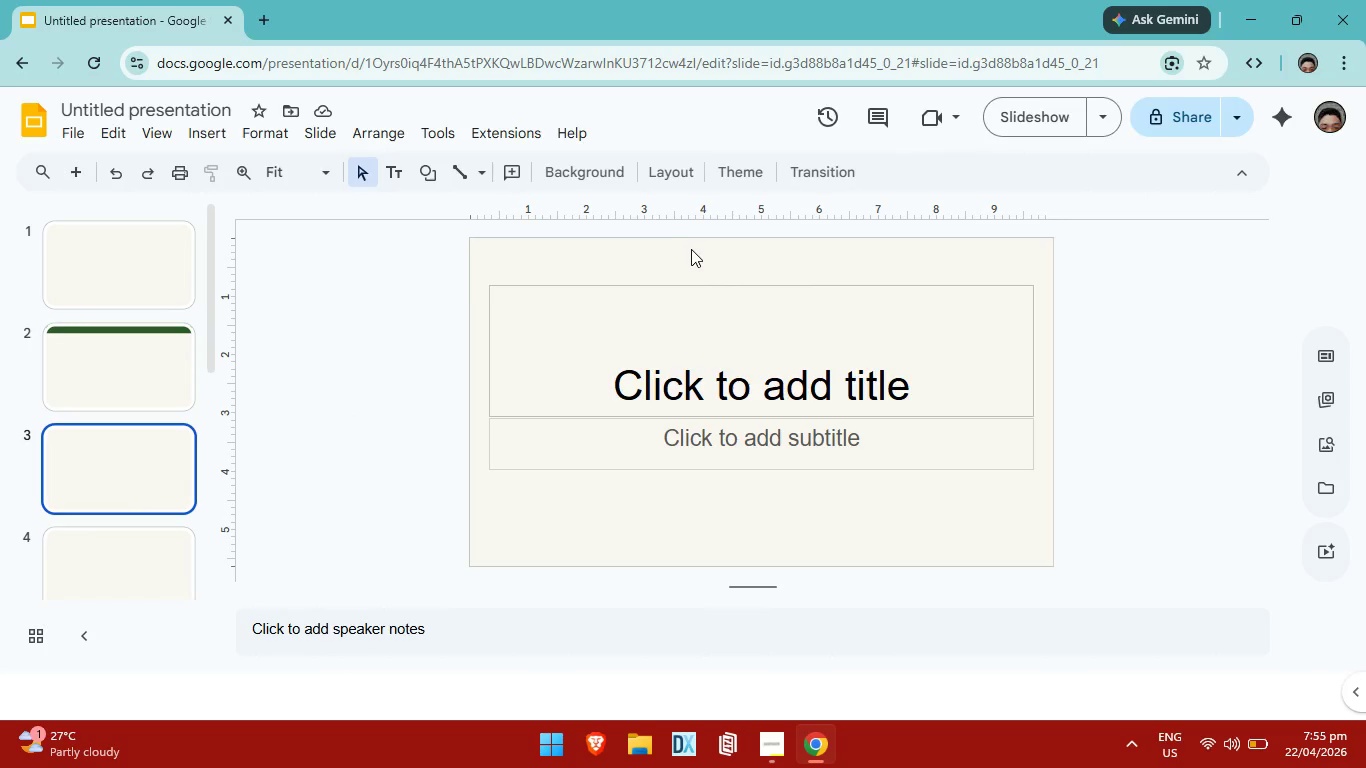 
key(Control+V)
 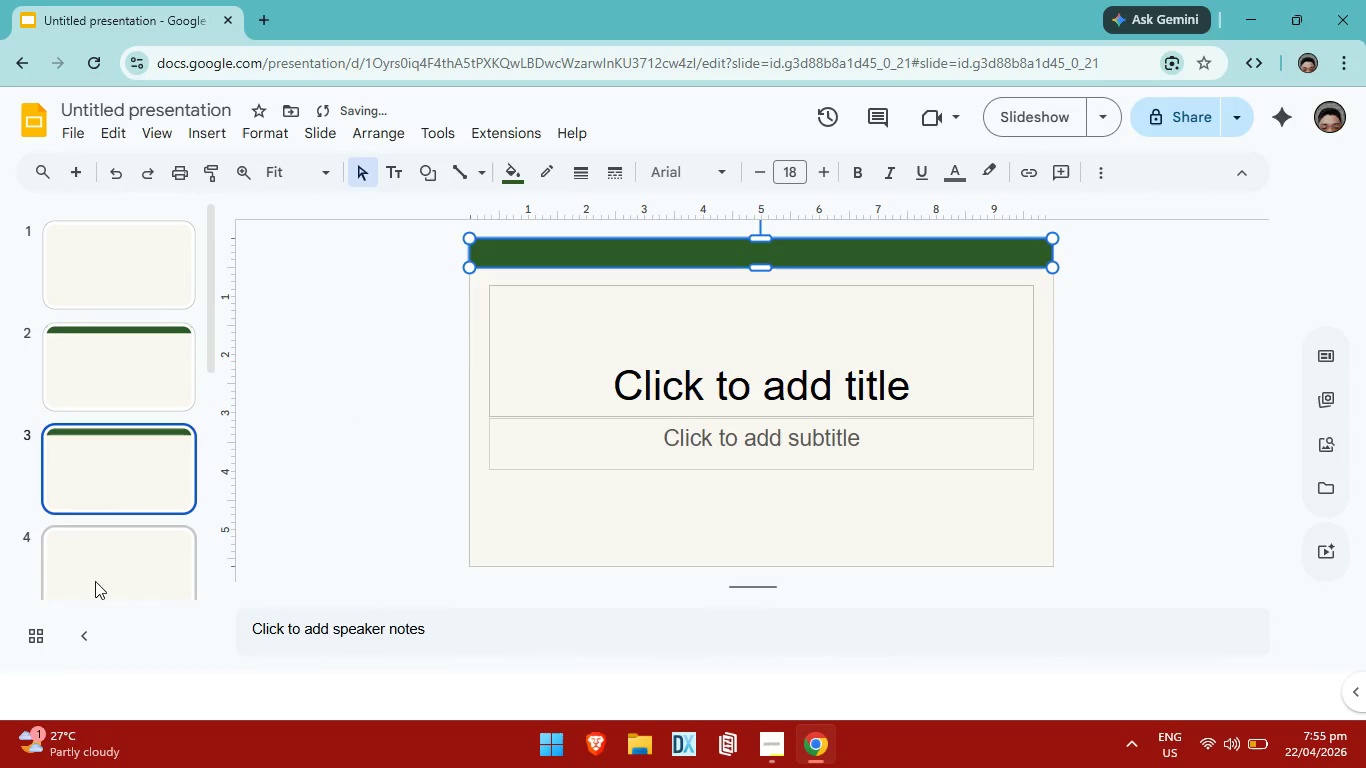 
left_click([95, 581])
 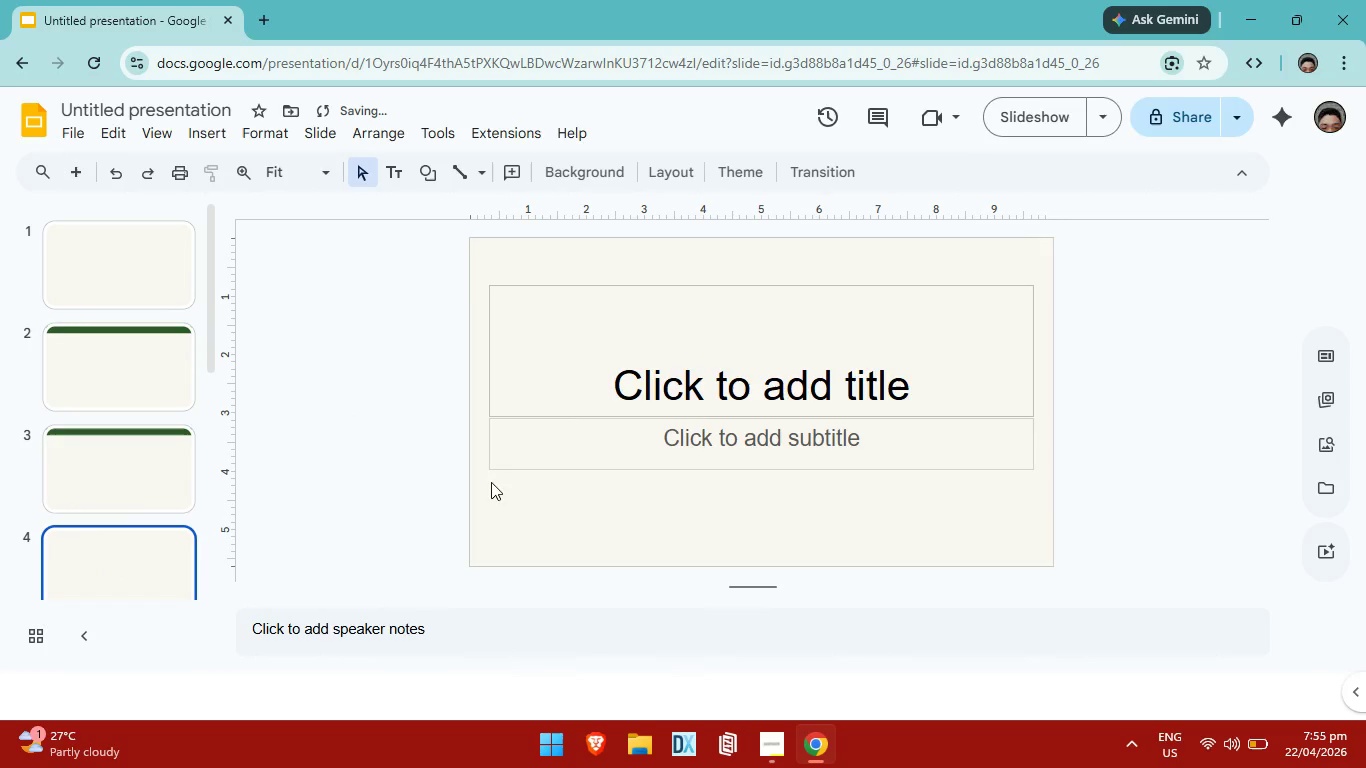 
key(Control+V)
 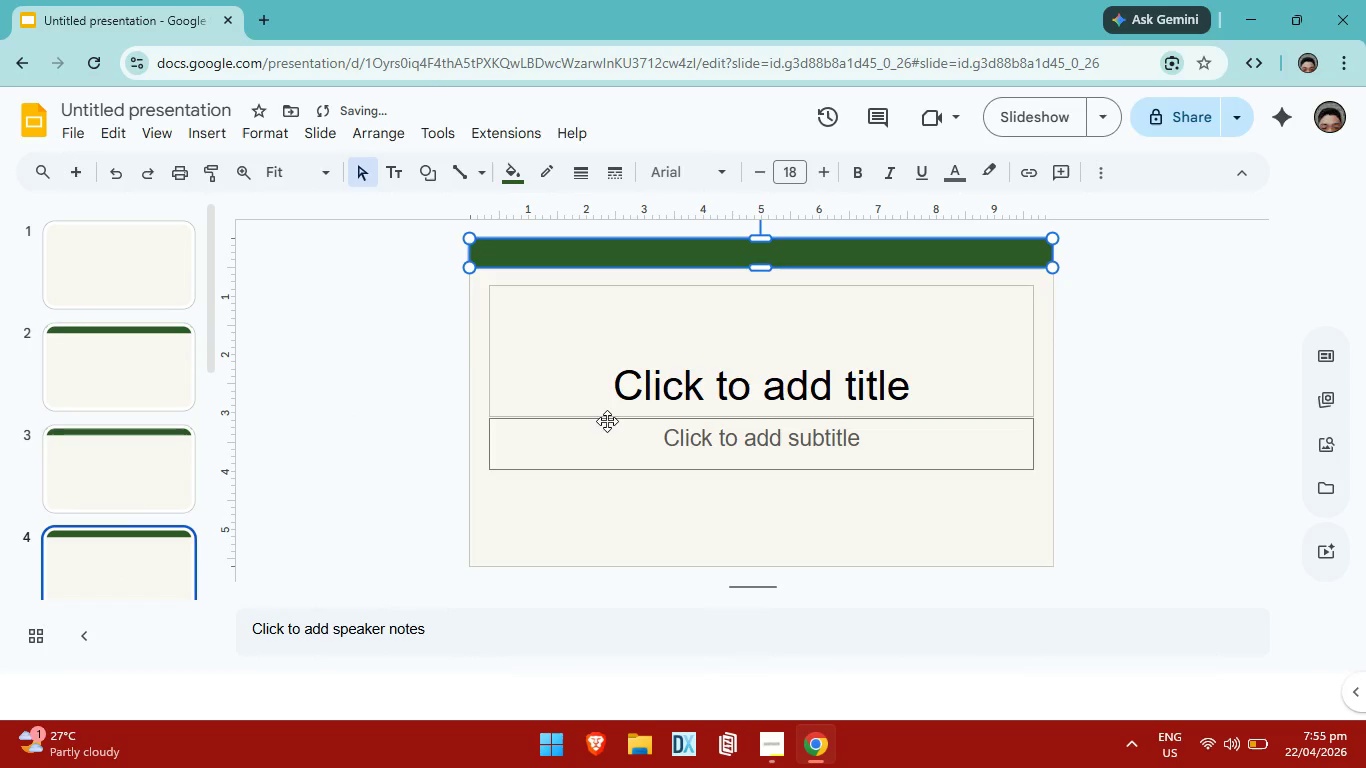 
left_click([87, 469])
 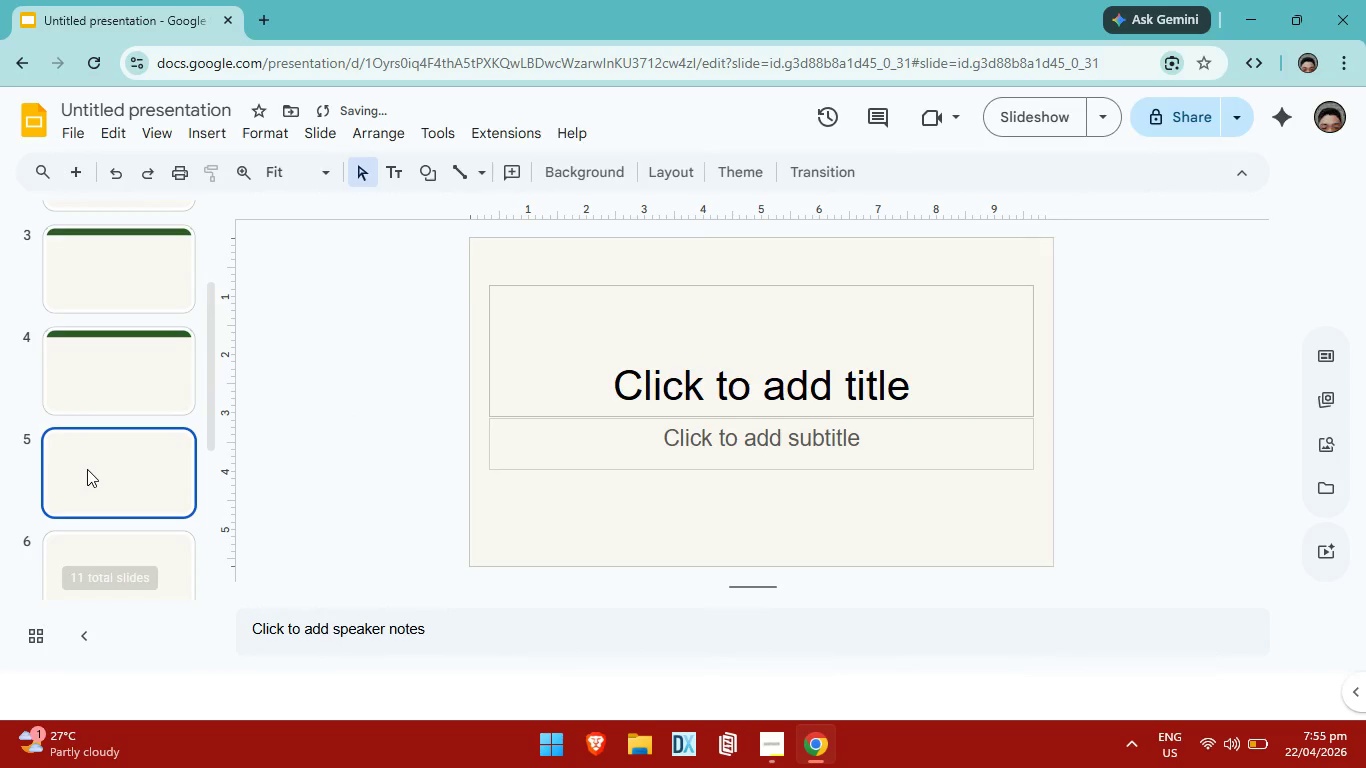 
scroll: coordinate [192, 454], scroll_direction: down, amount: 1.0
 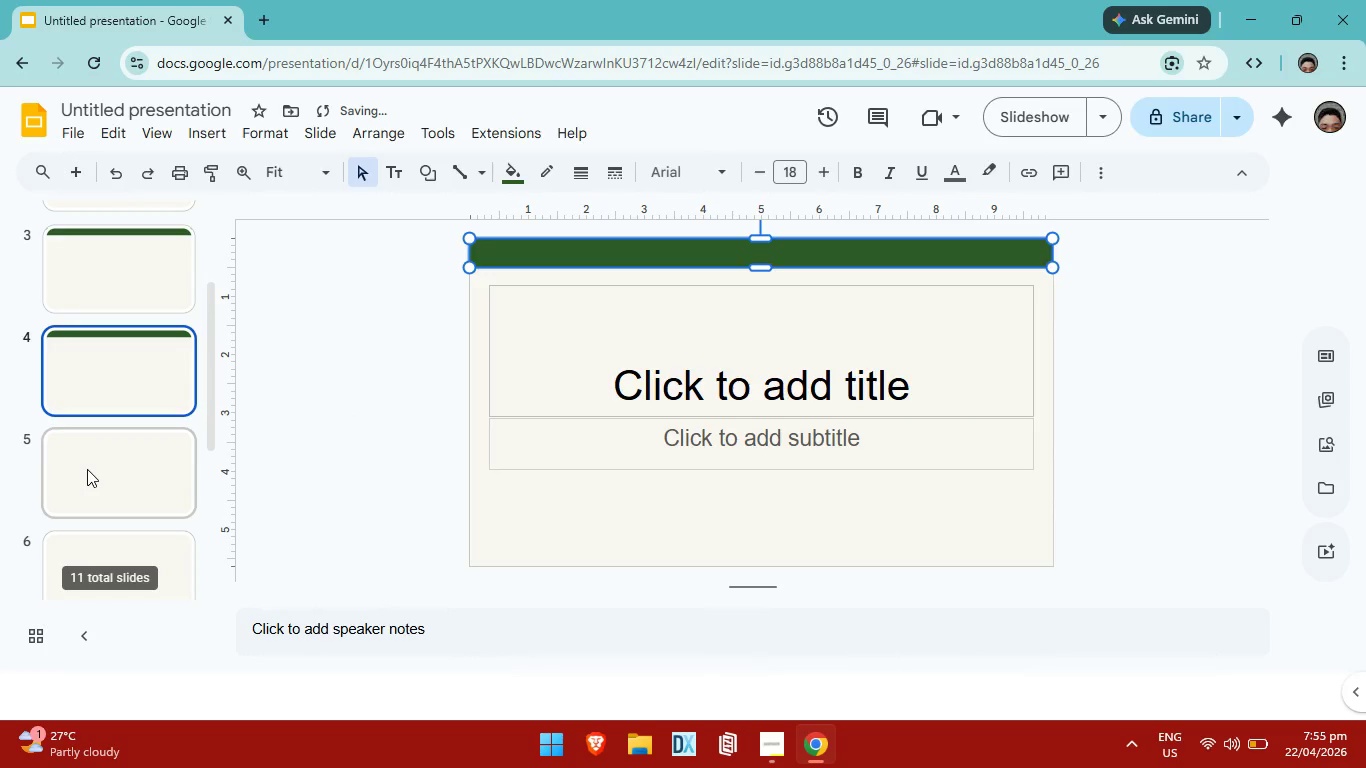 
key(Control+V)
 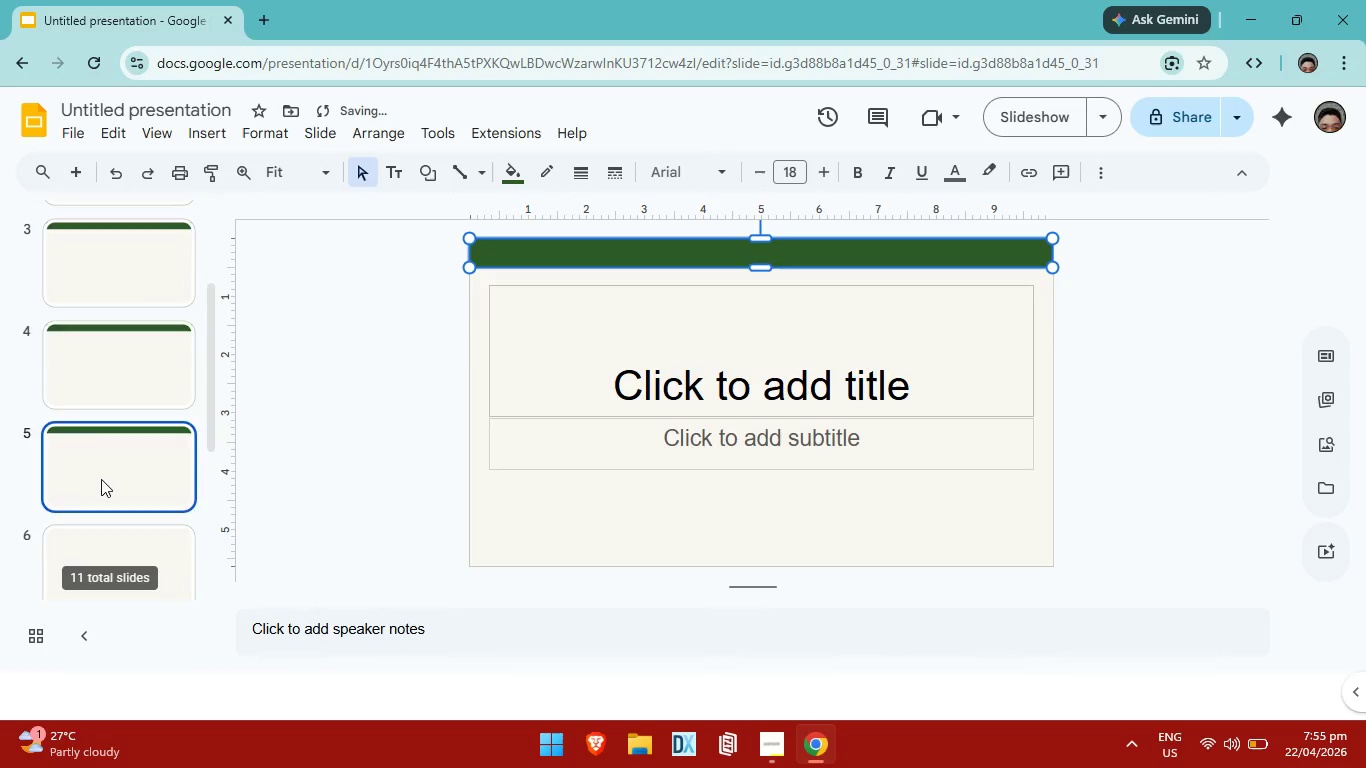 
scroll: coordinate [101, 479], scroll_direction: down, amount: 2.0
 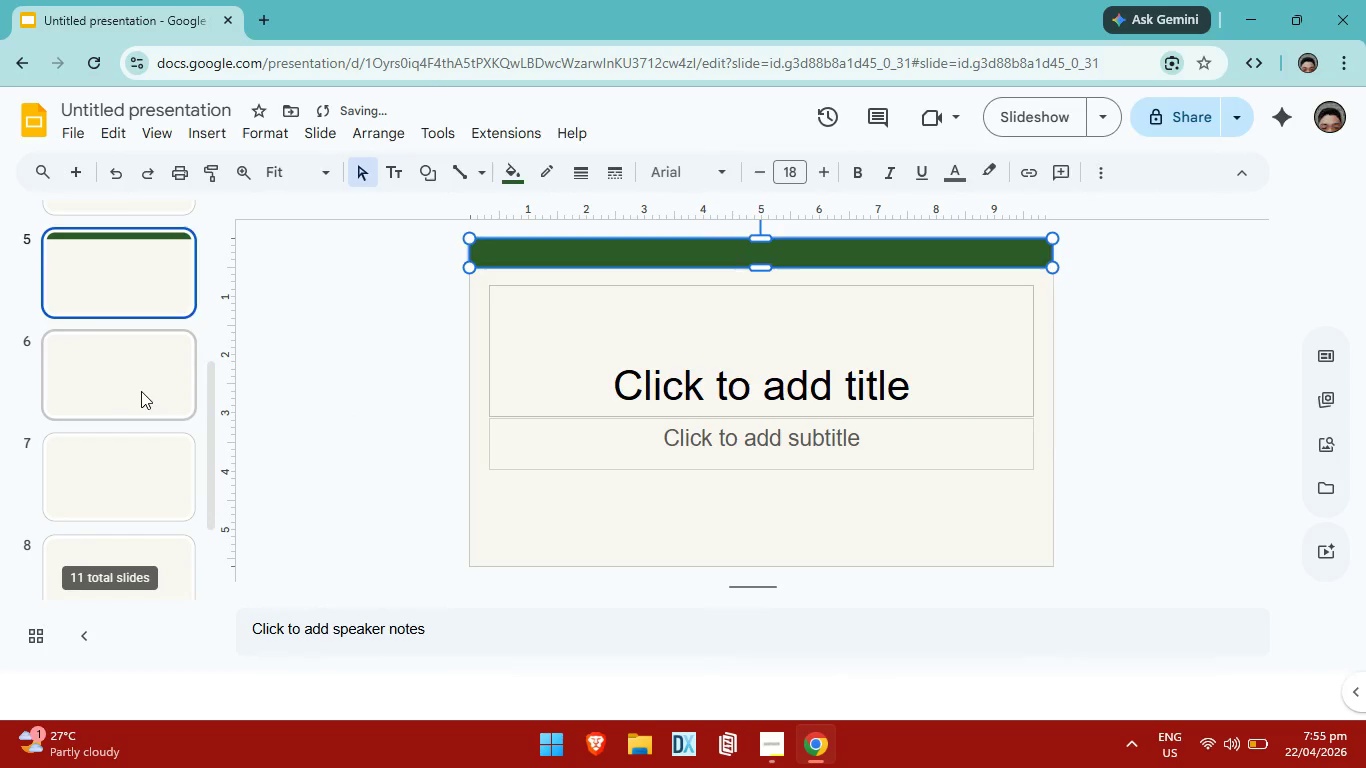 
left_click([141, 391])
 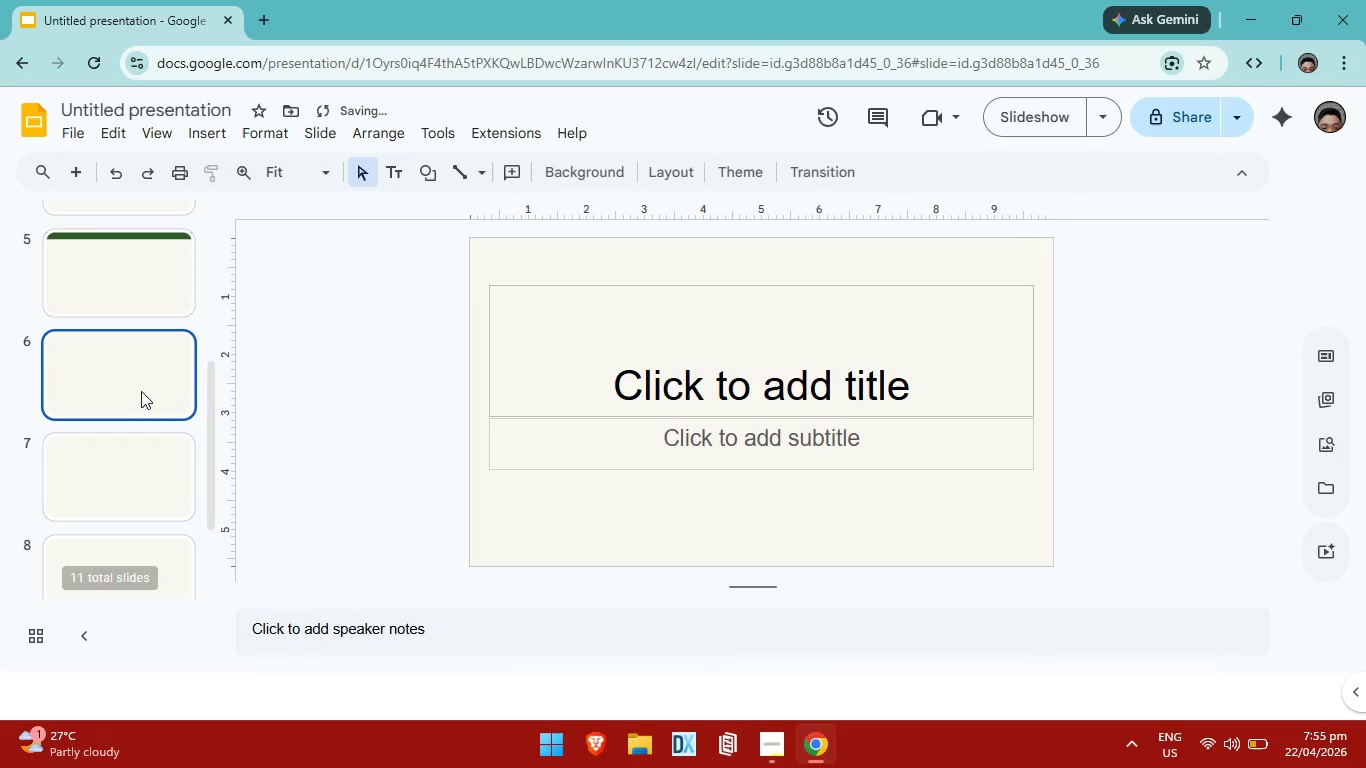 
key(Control+V)
 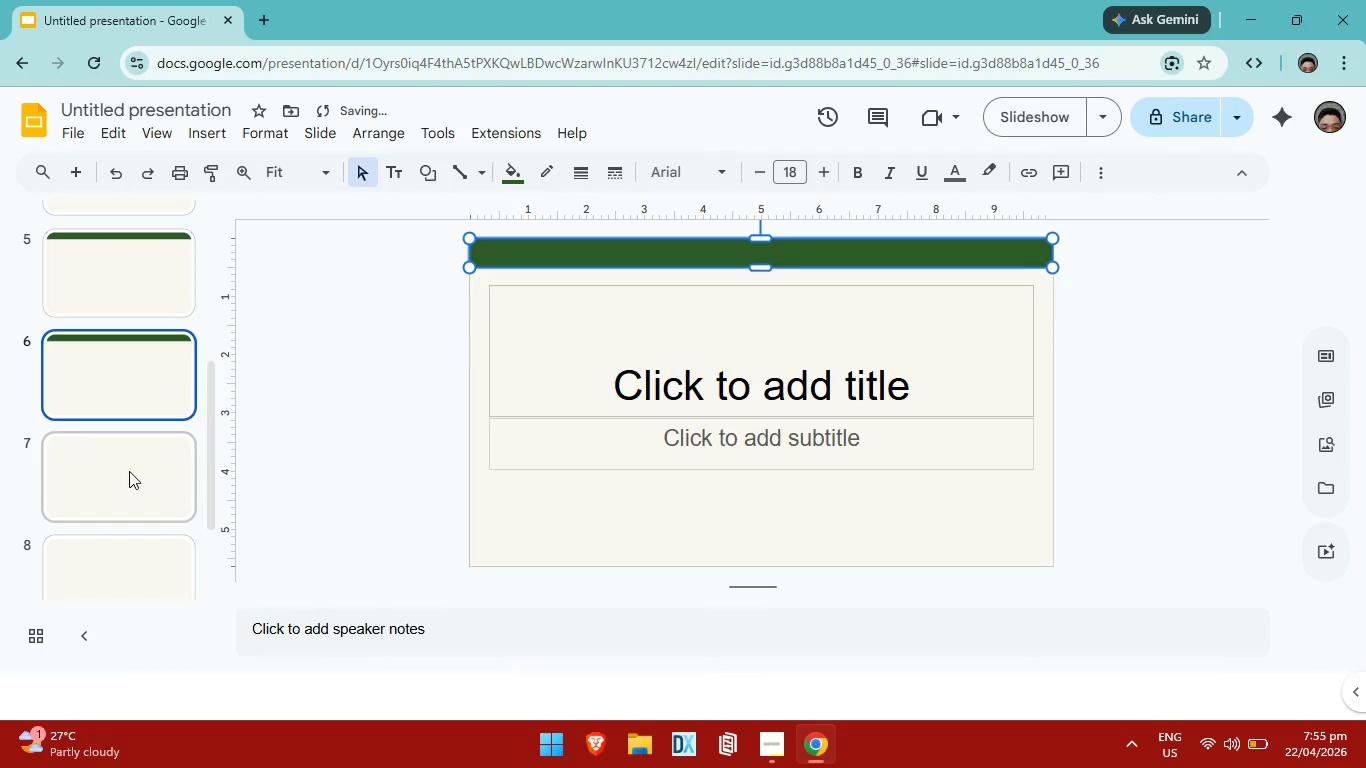 
left_click([129, 471])
 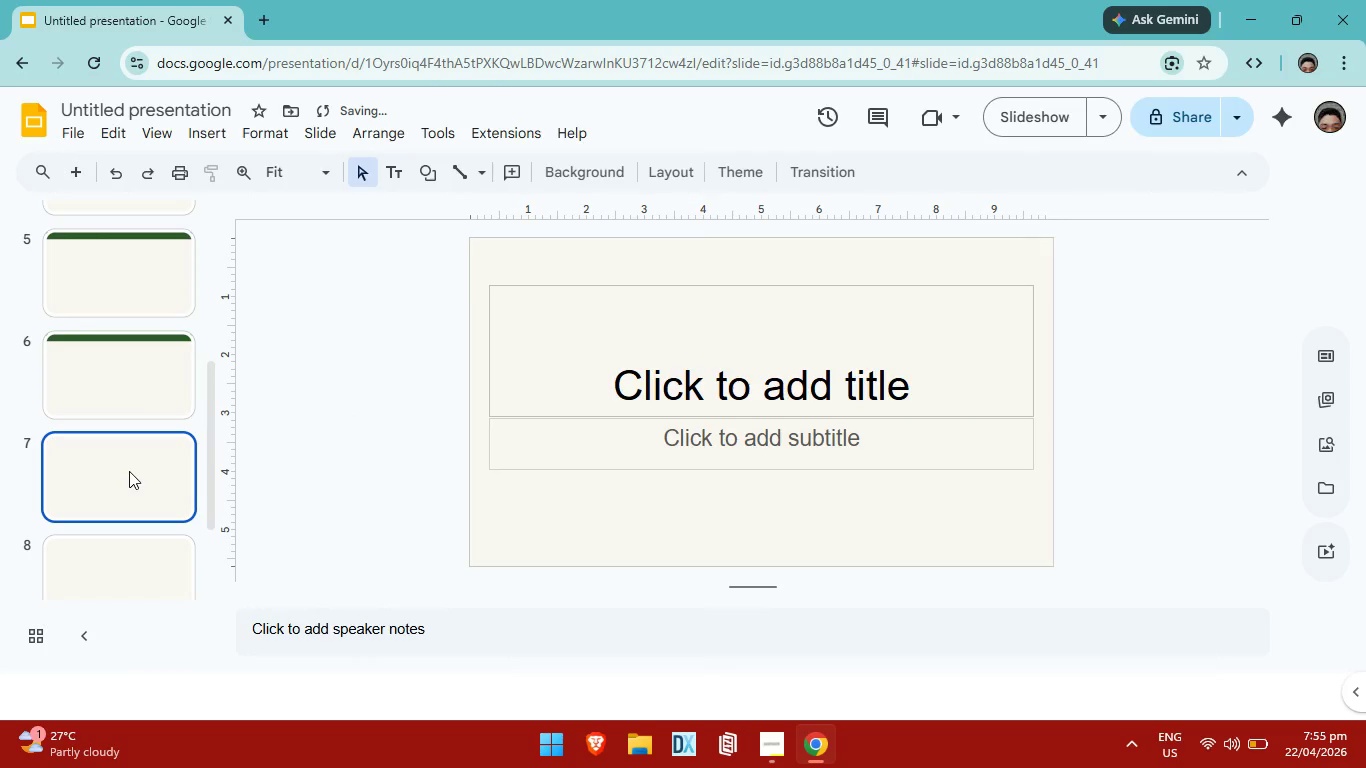 
key(Control+V)
 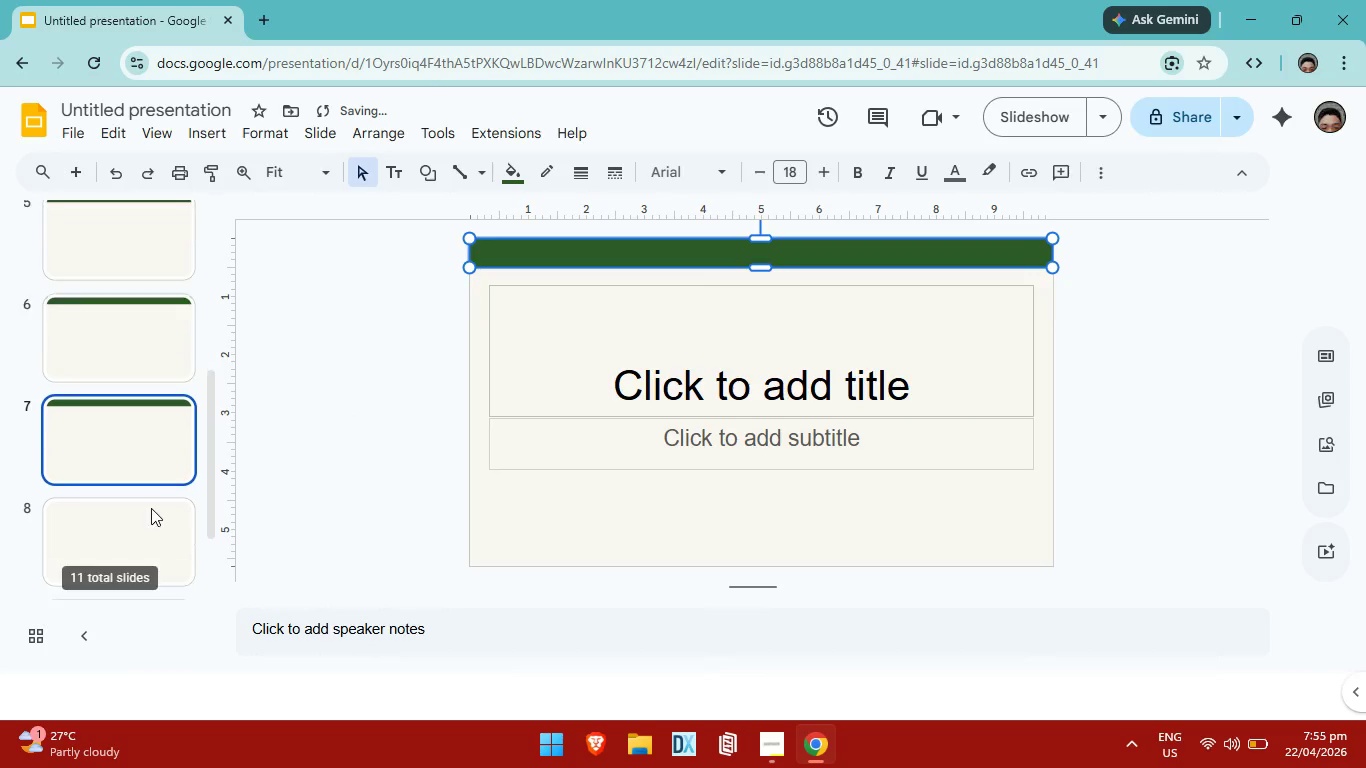 
left_click([151, 466])
 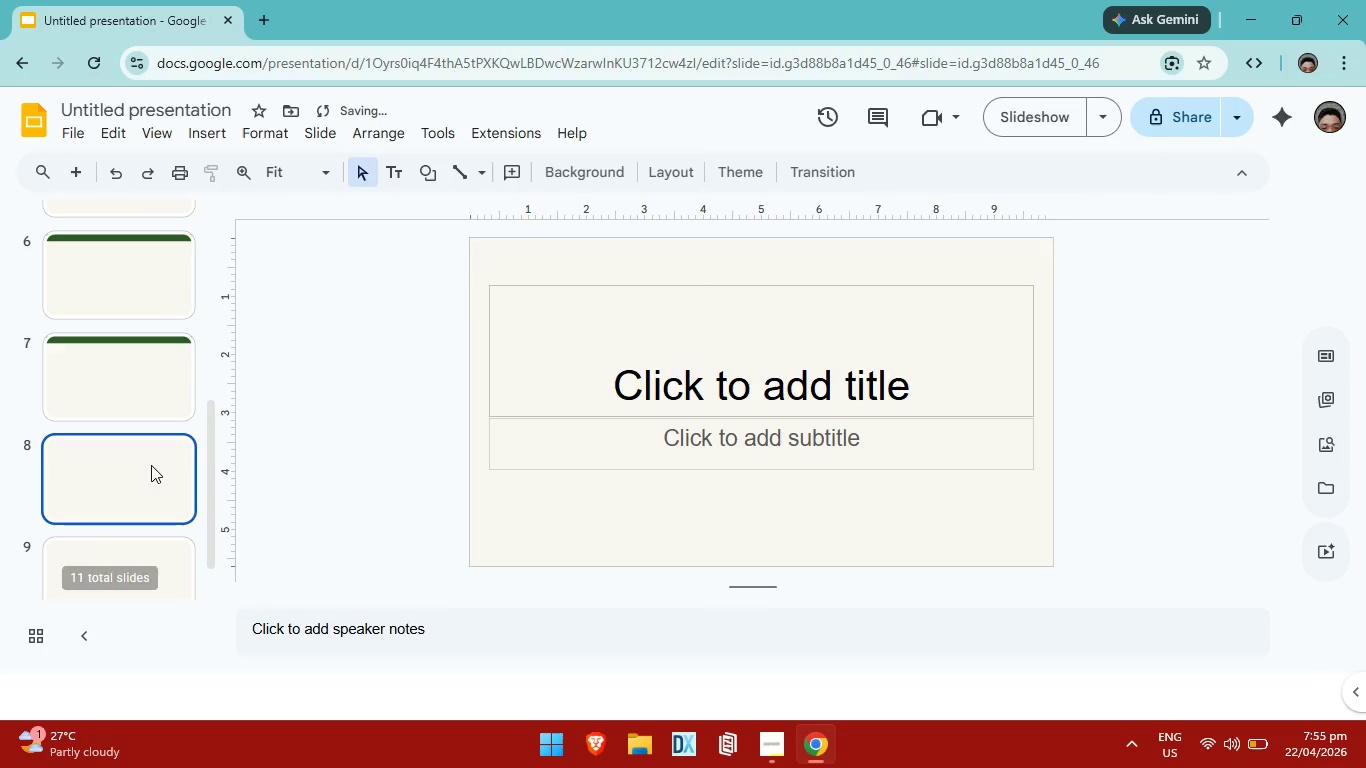 
scroll: coordinate [151, 508], scroll_direction: down, amount: 1.0
 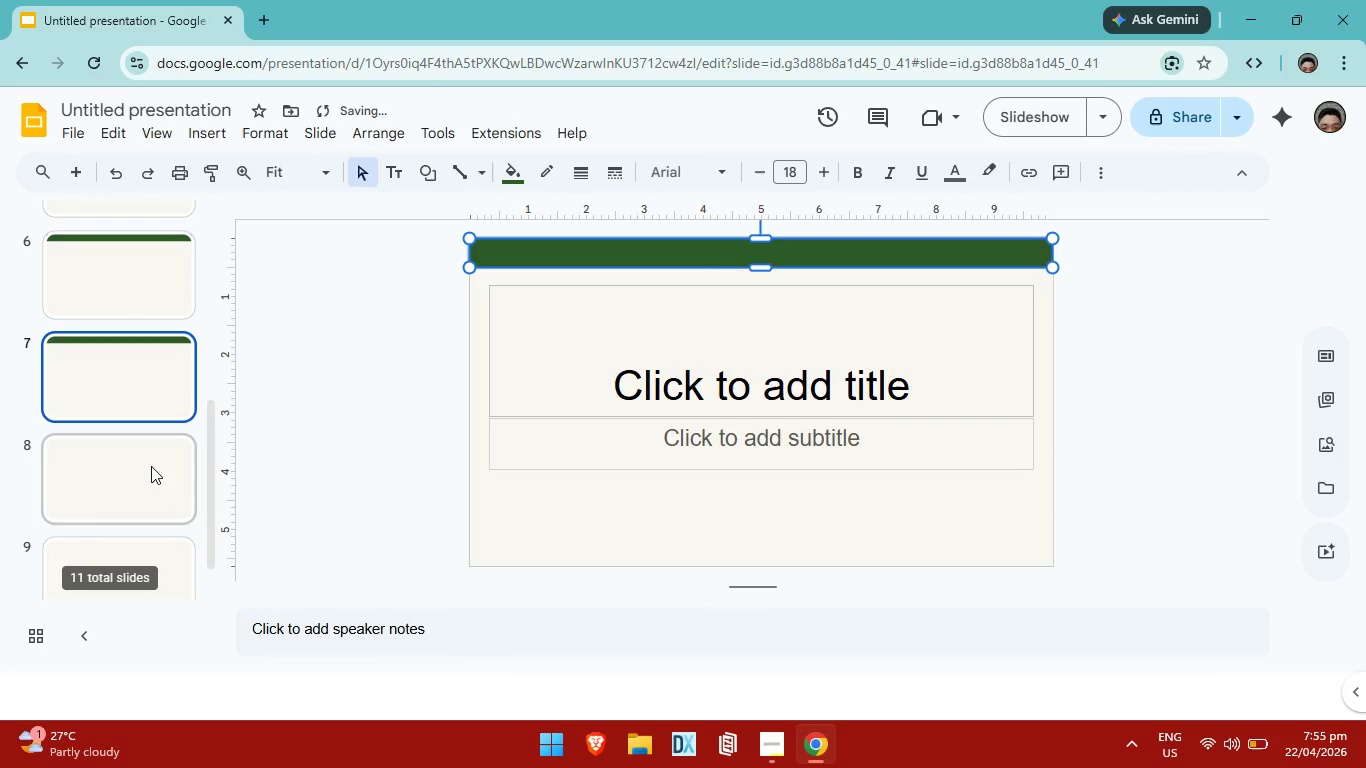 
key(Control+V)
 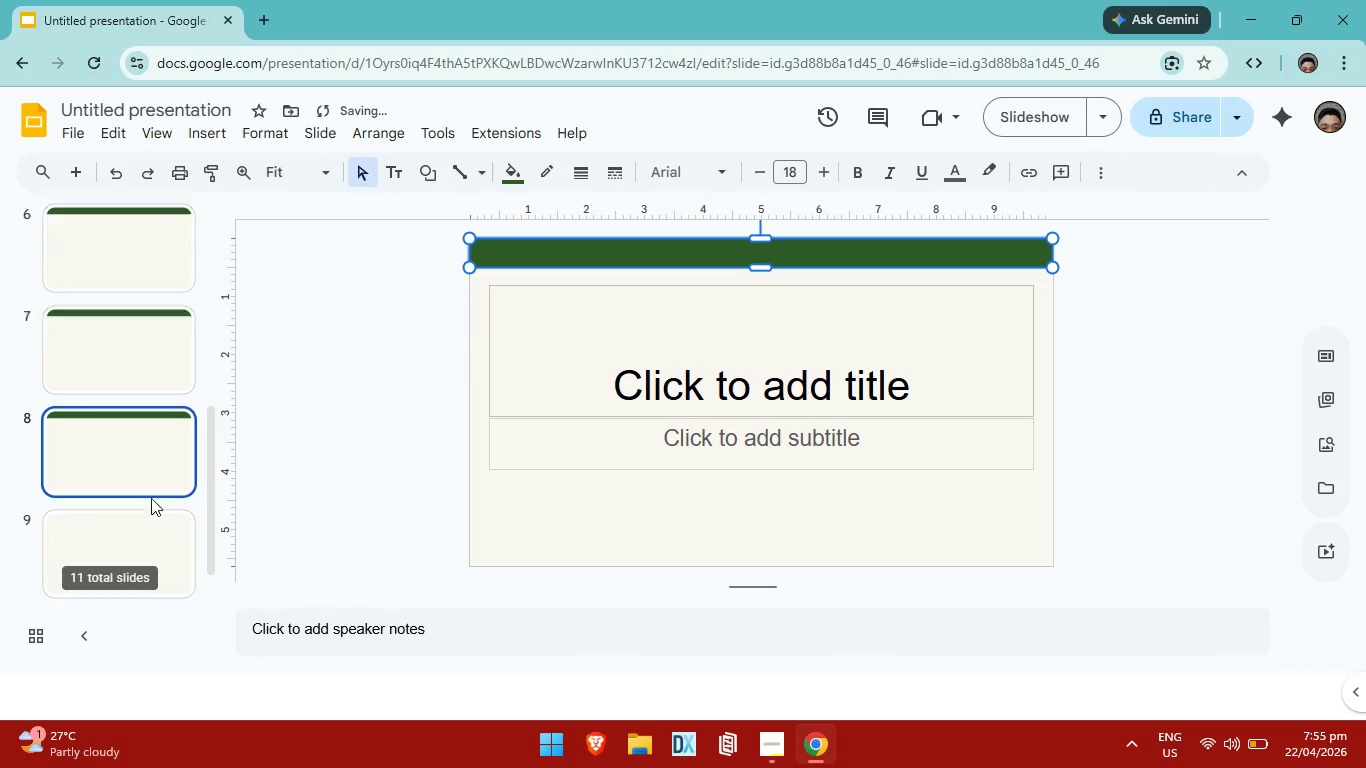 
scroll: coordinate [151, 498], scroll_direction: down, amount: 3.0
 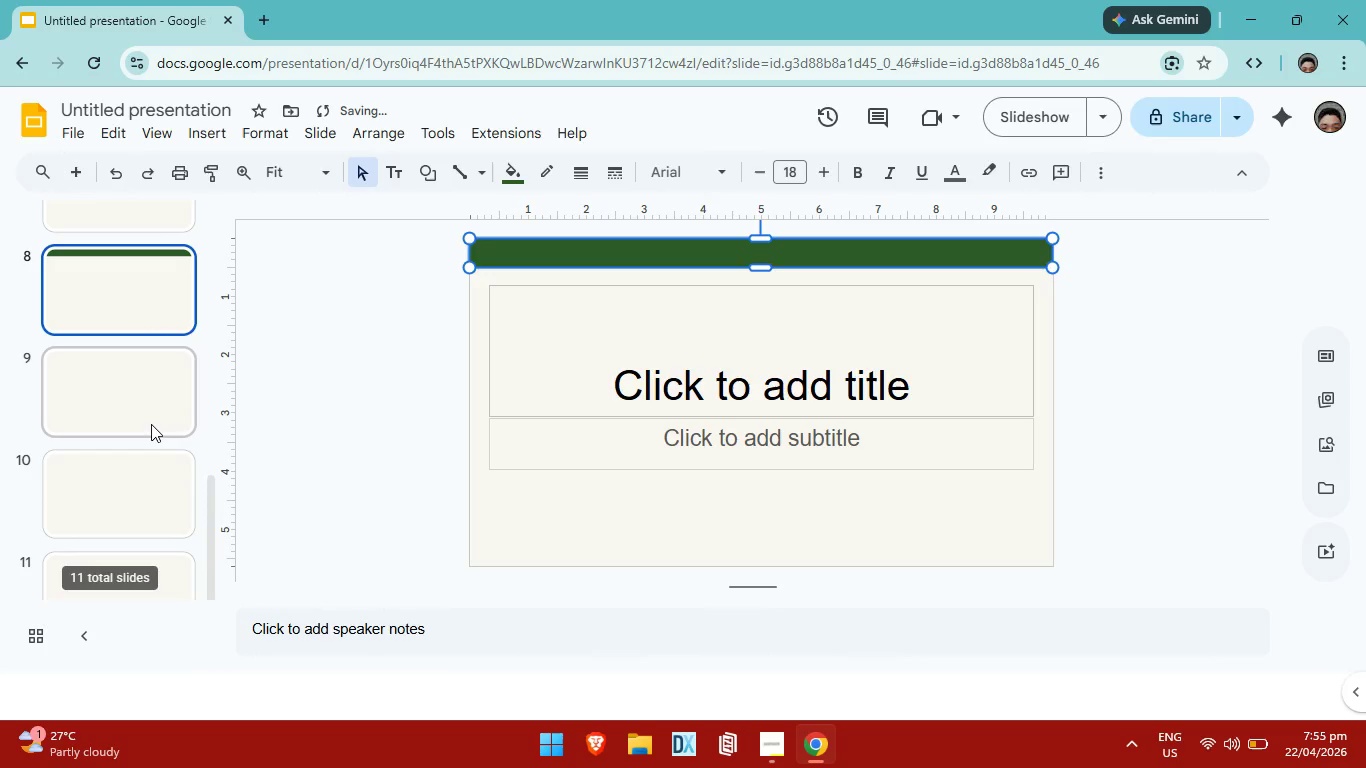 
left_click([151, 424])
 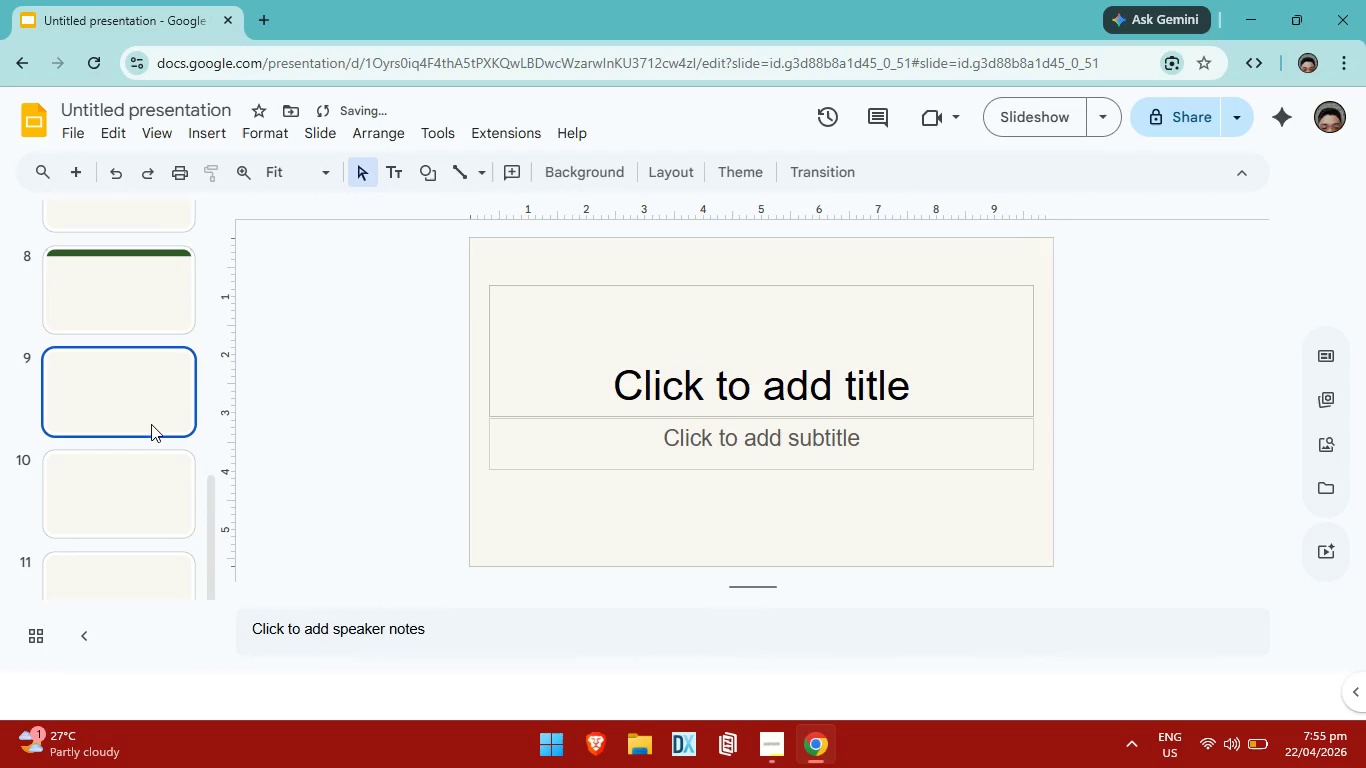 
key(Control+V)
 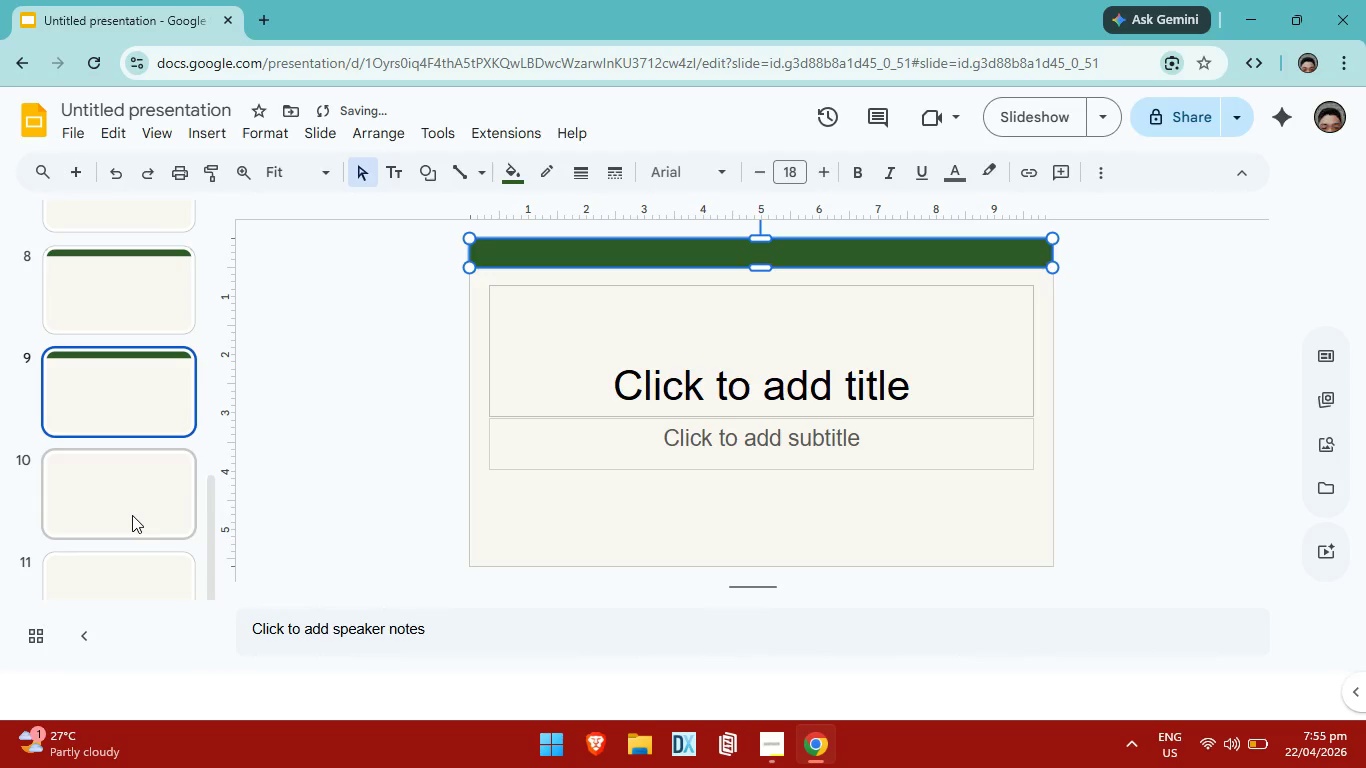 
left_click([132, 515])
 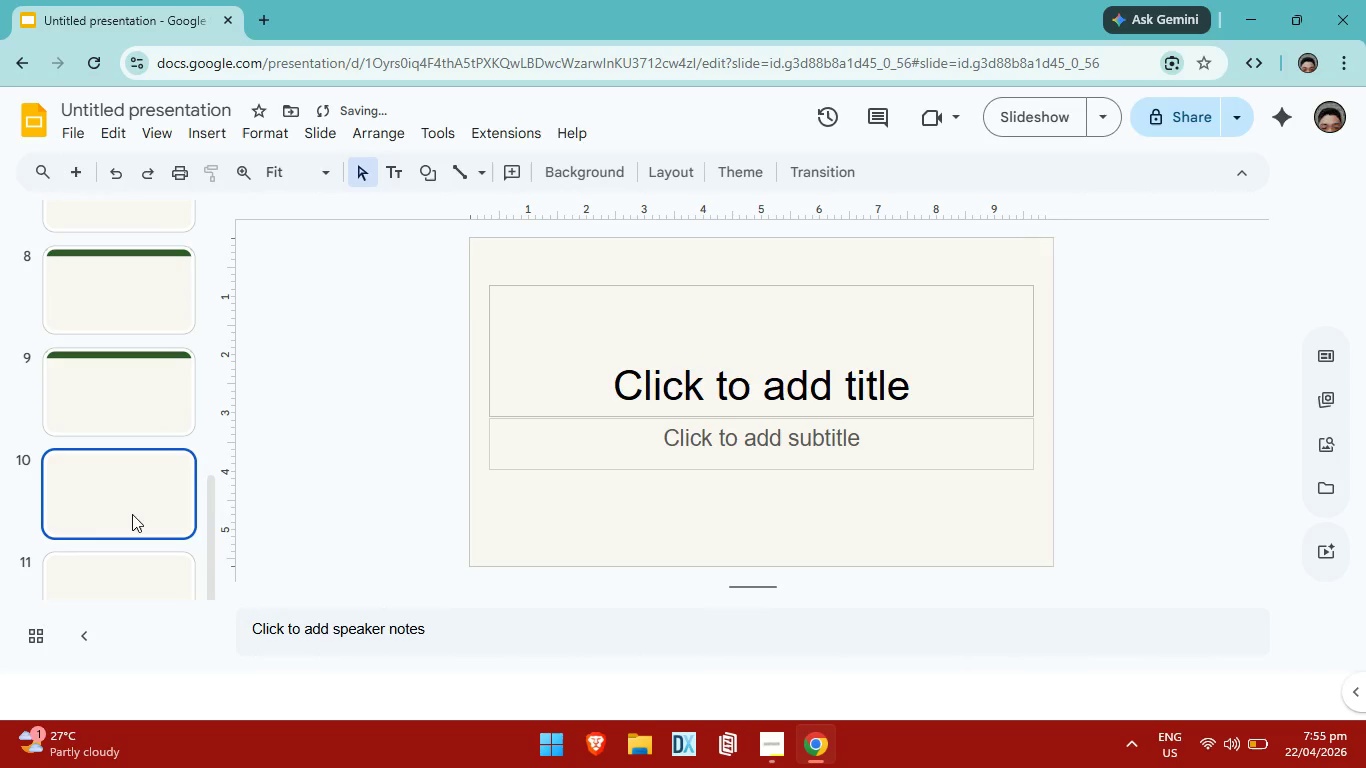 
key(Control+V)
 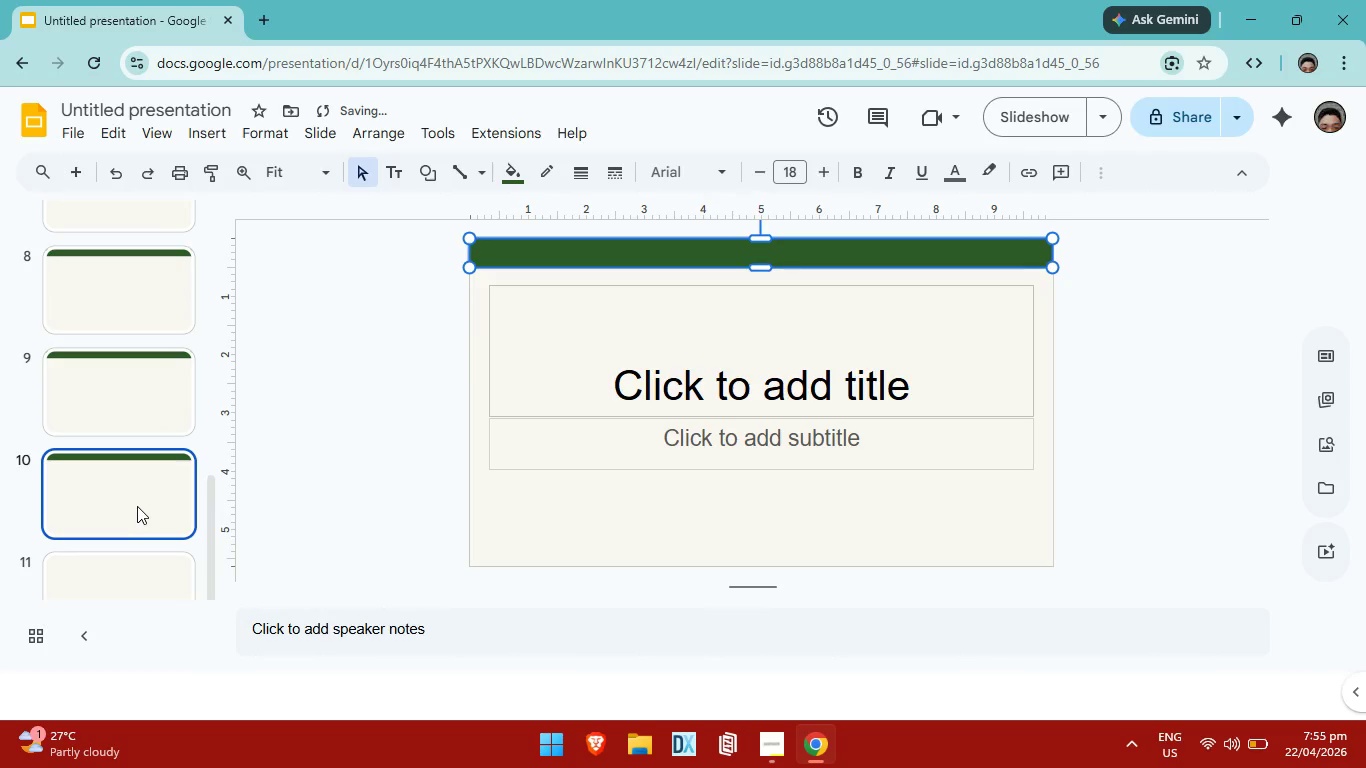 
scroll: coordinate [137, 506], scroll_direction: down, amount: 2.0
 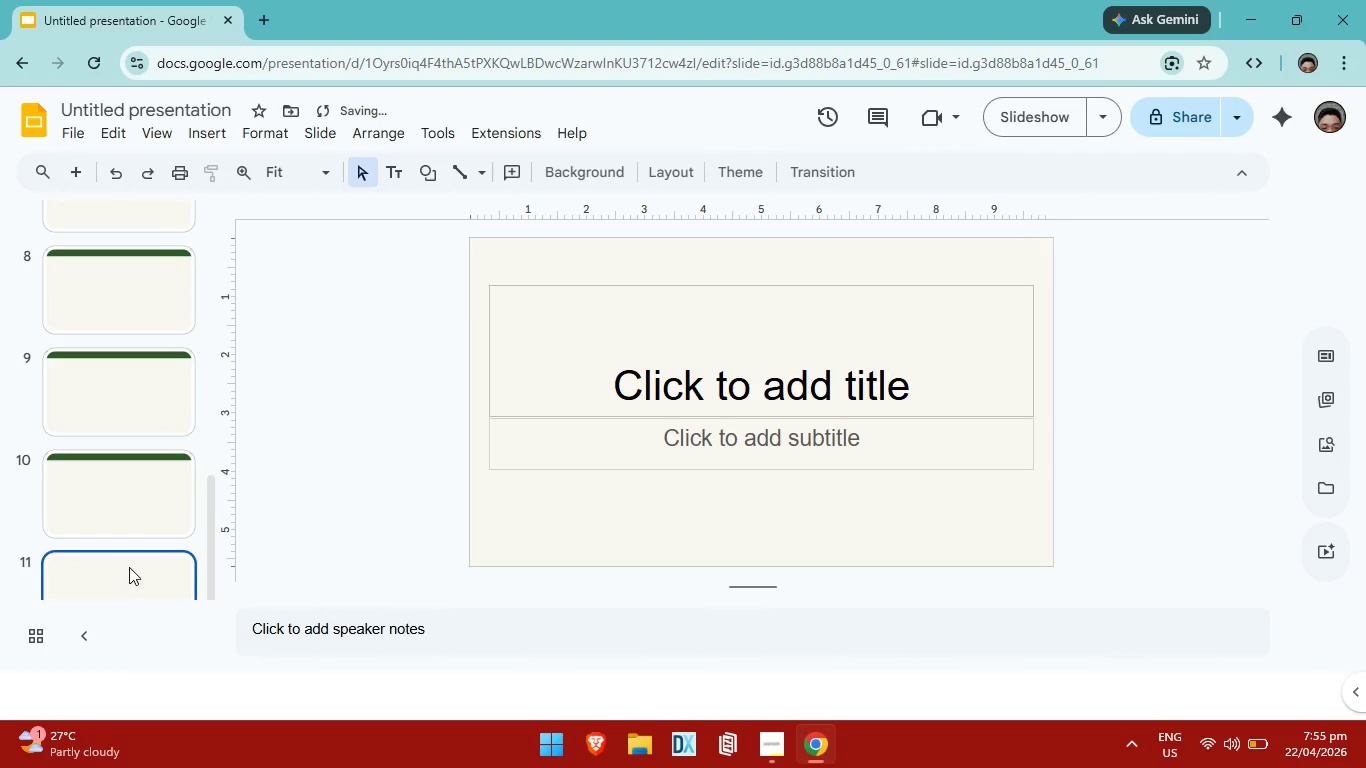 
right_click([129, 566])
 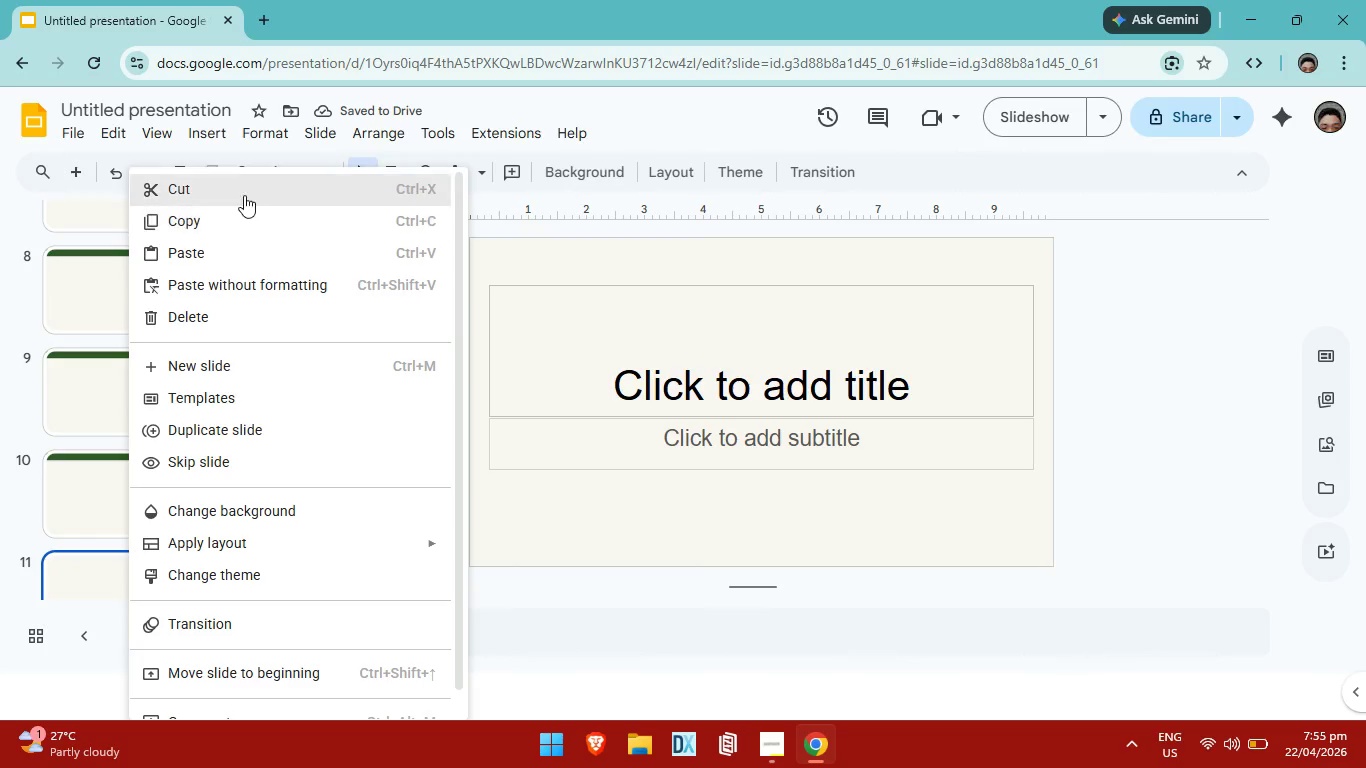 
left_click([245, 190])
 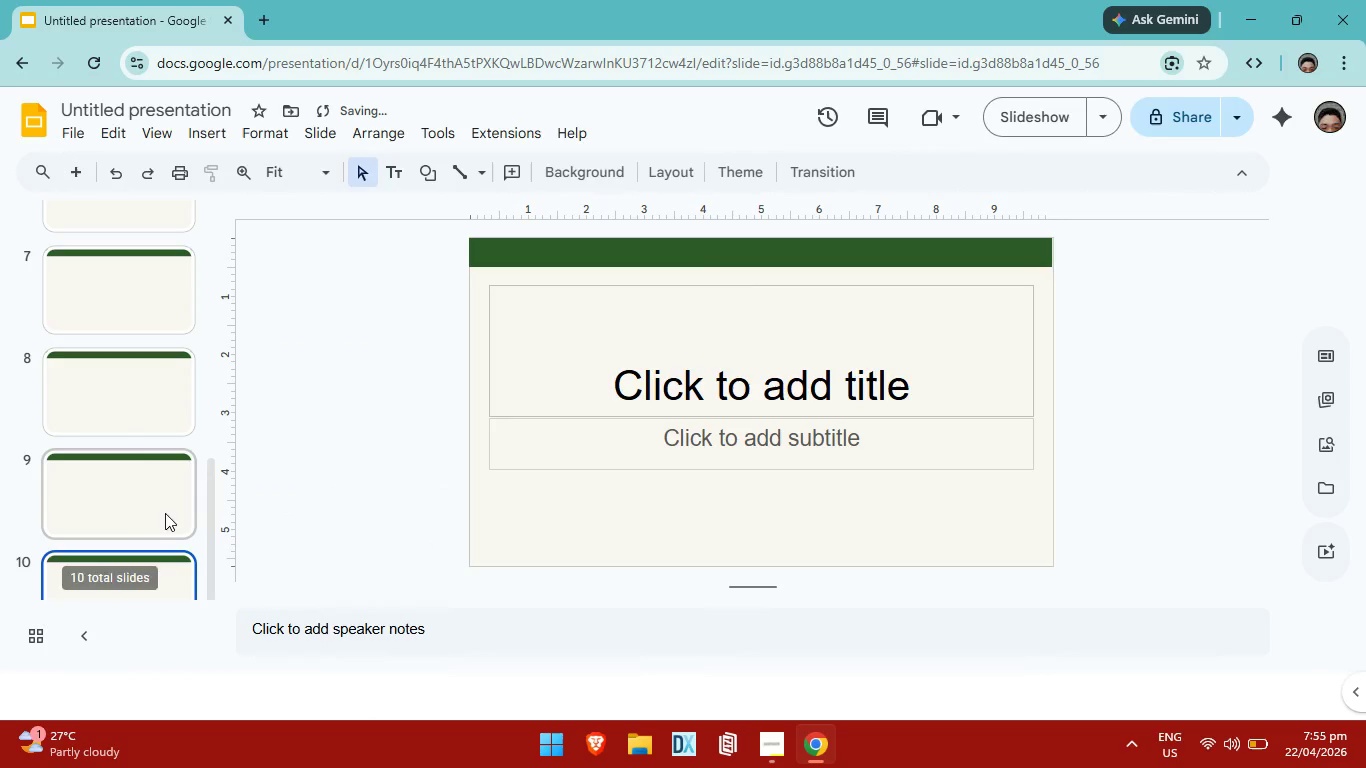 
scroll: coordinate [144, 505], scroll_direction: down, amount: 4.0
 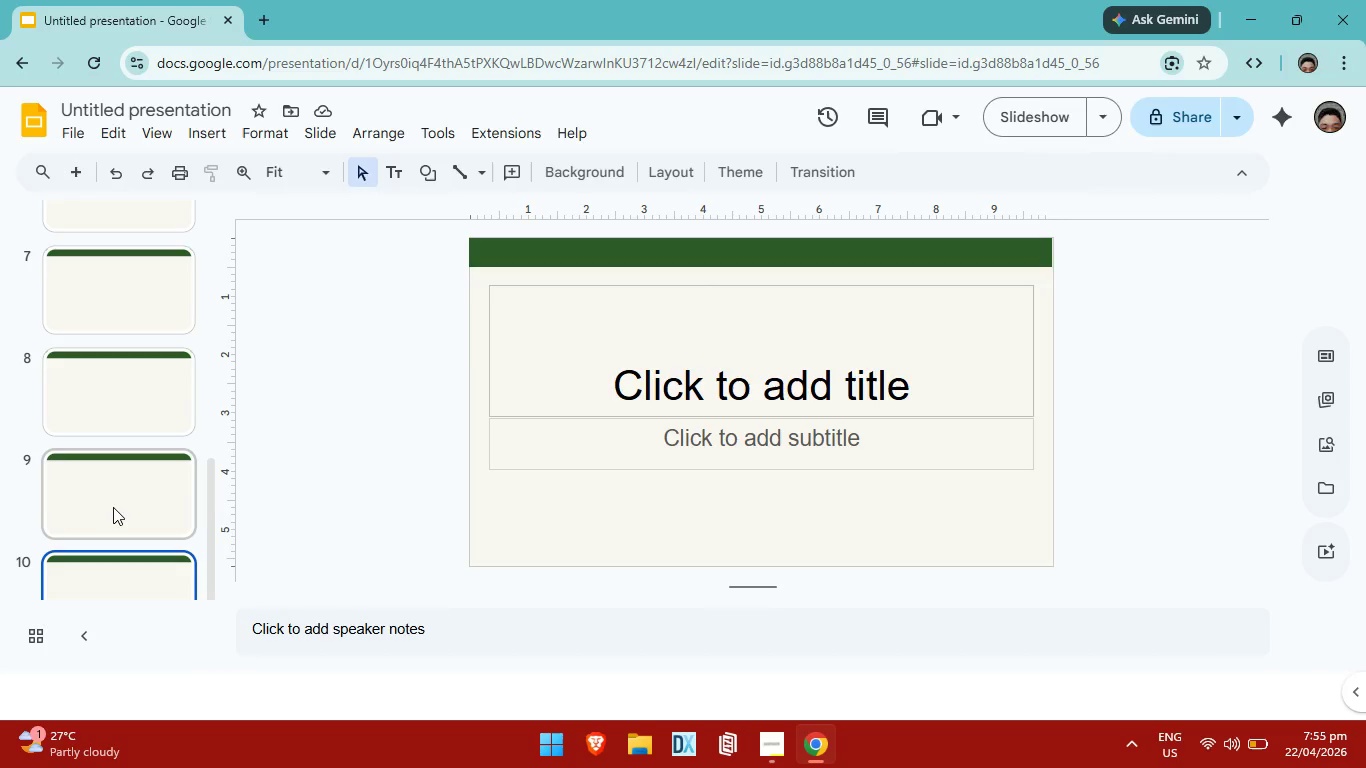 
wait(6.21)
 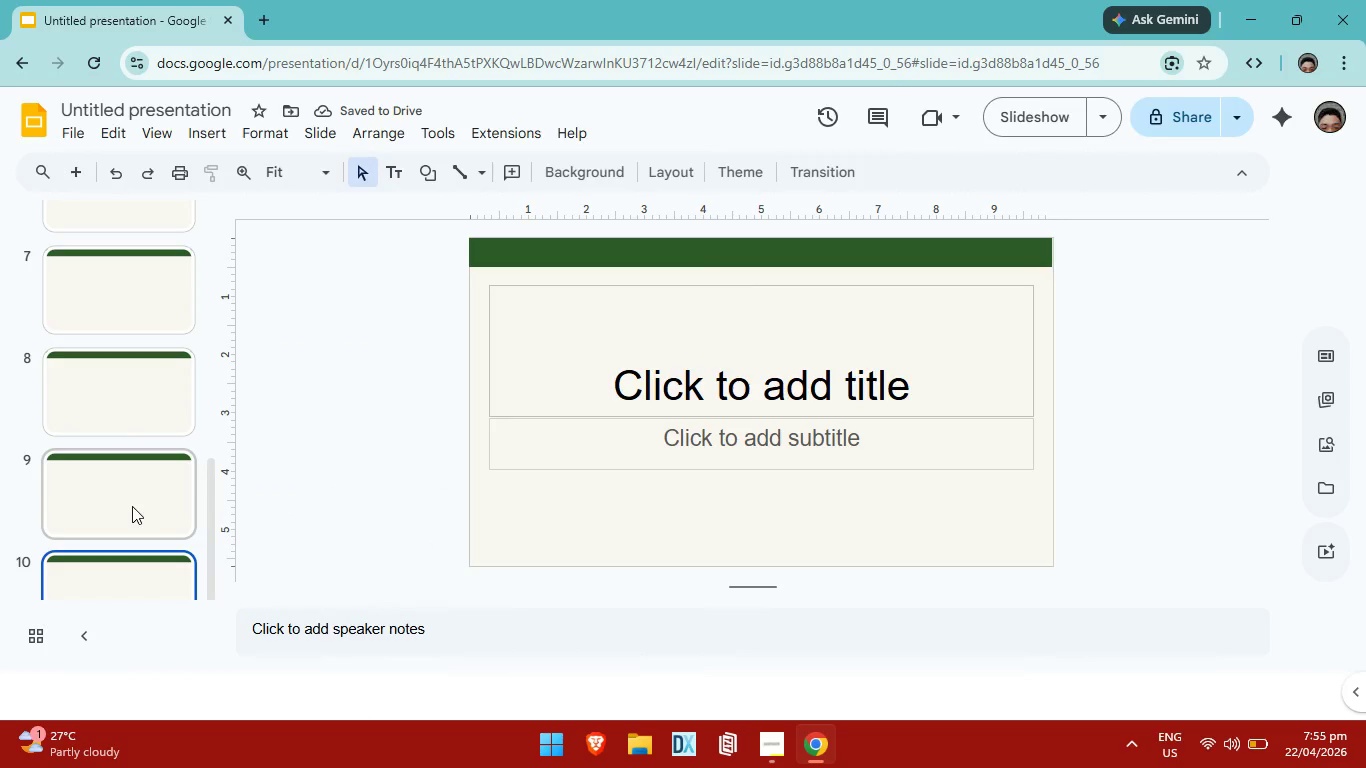 
scroll: coordinate [153, 384], scroll_direction: up, amount: 19.0
 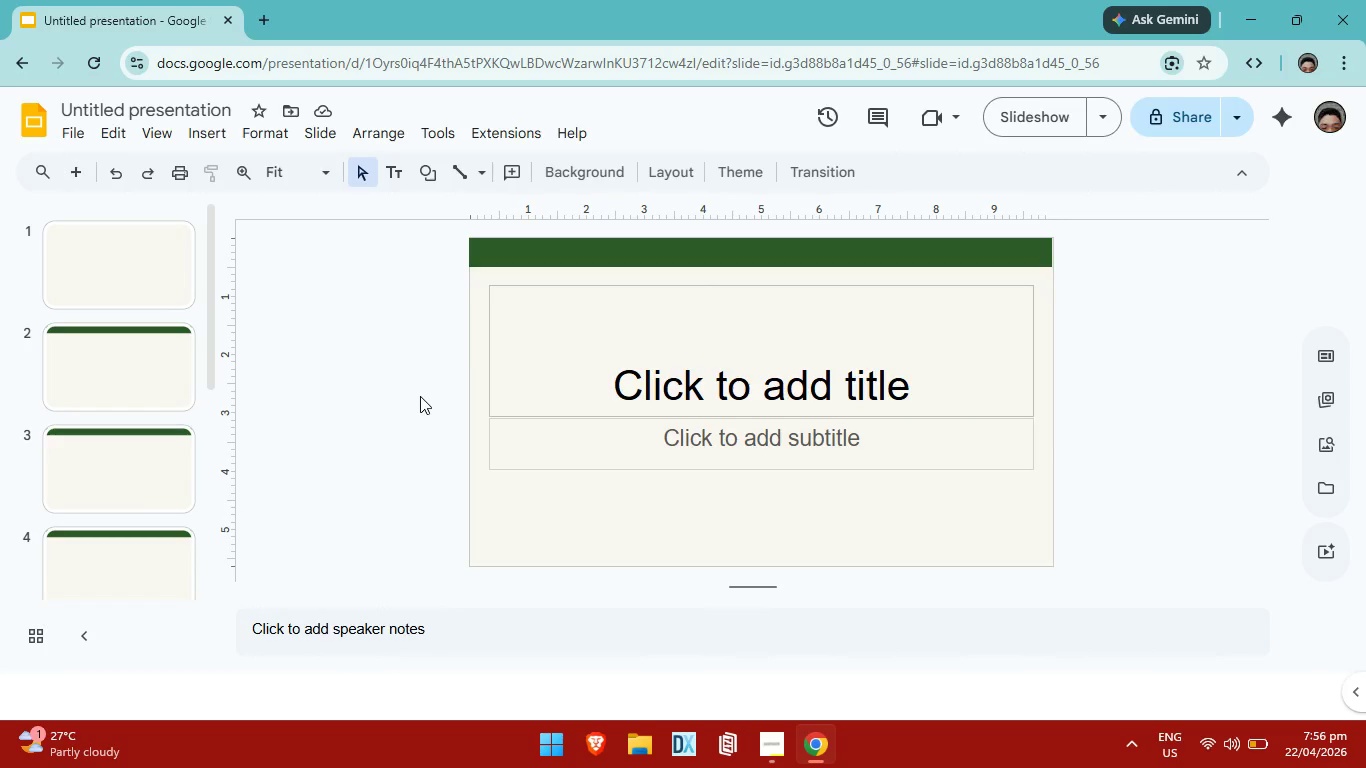 
wait(19.48)
 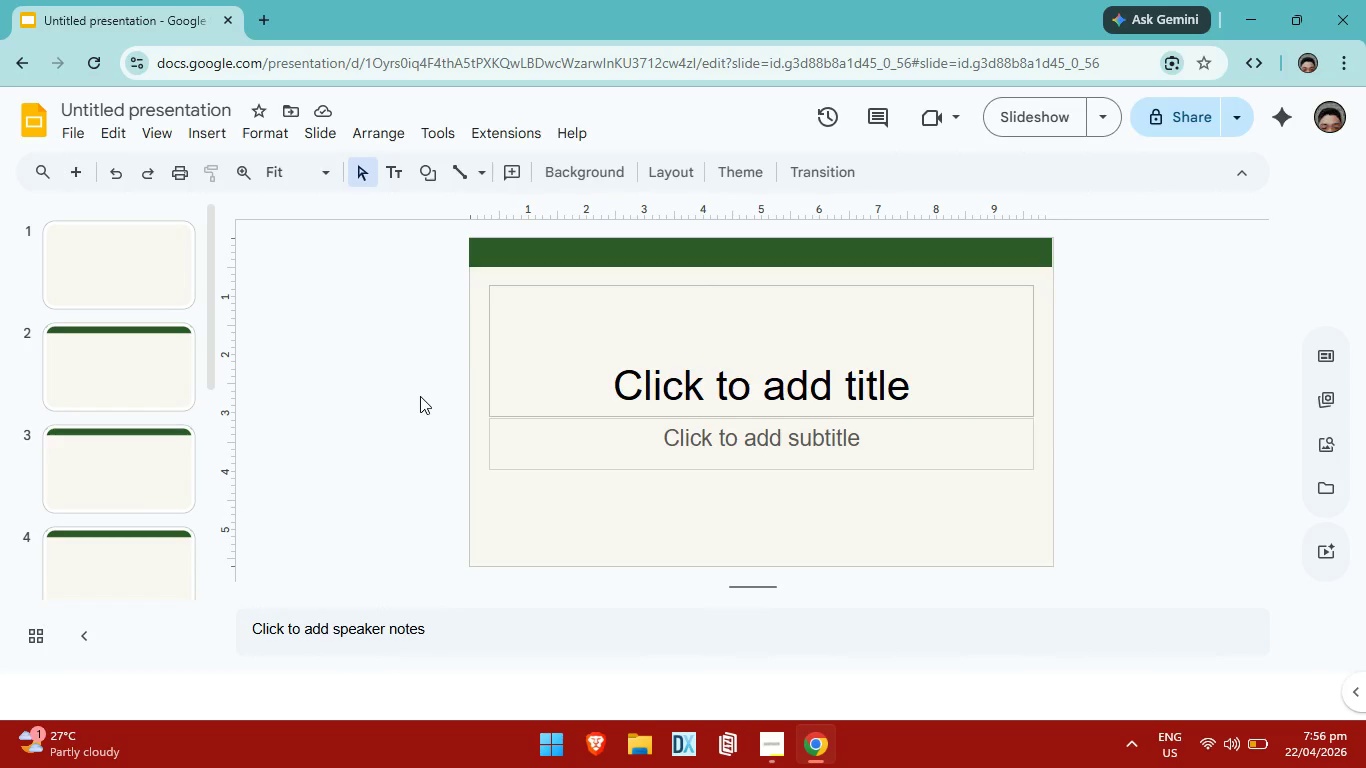 
key(Alt+AltLeft)
 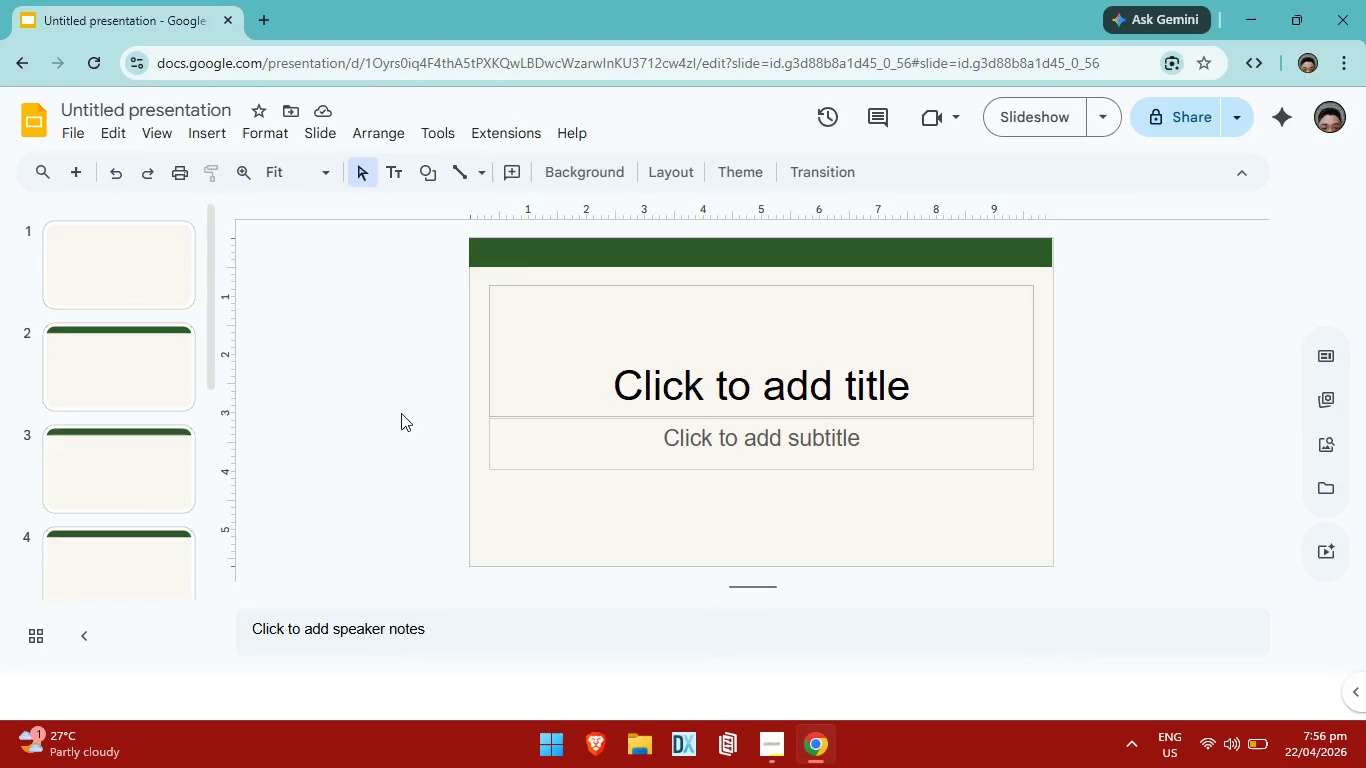 
key(Alt+Tab)